 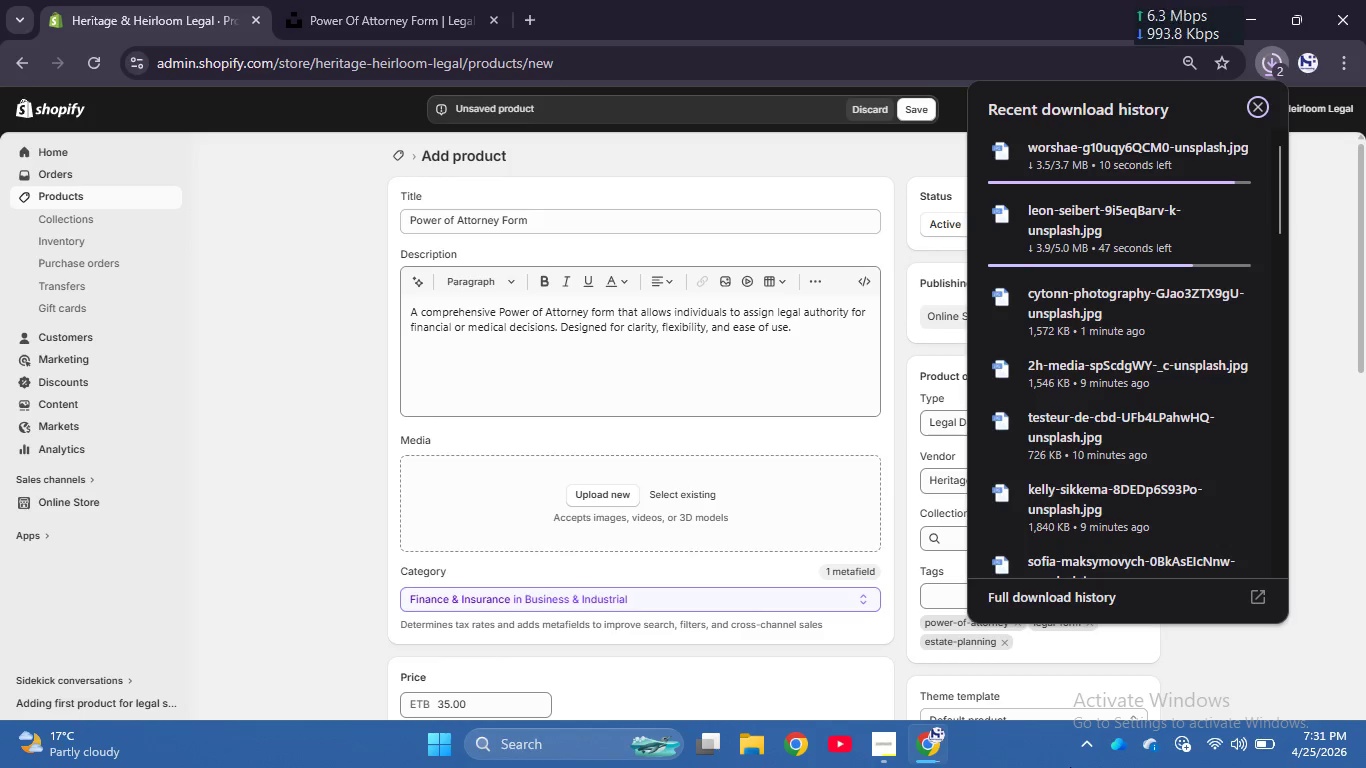 
left_click([635, 410])
 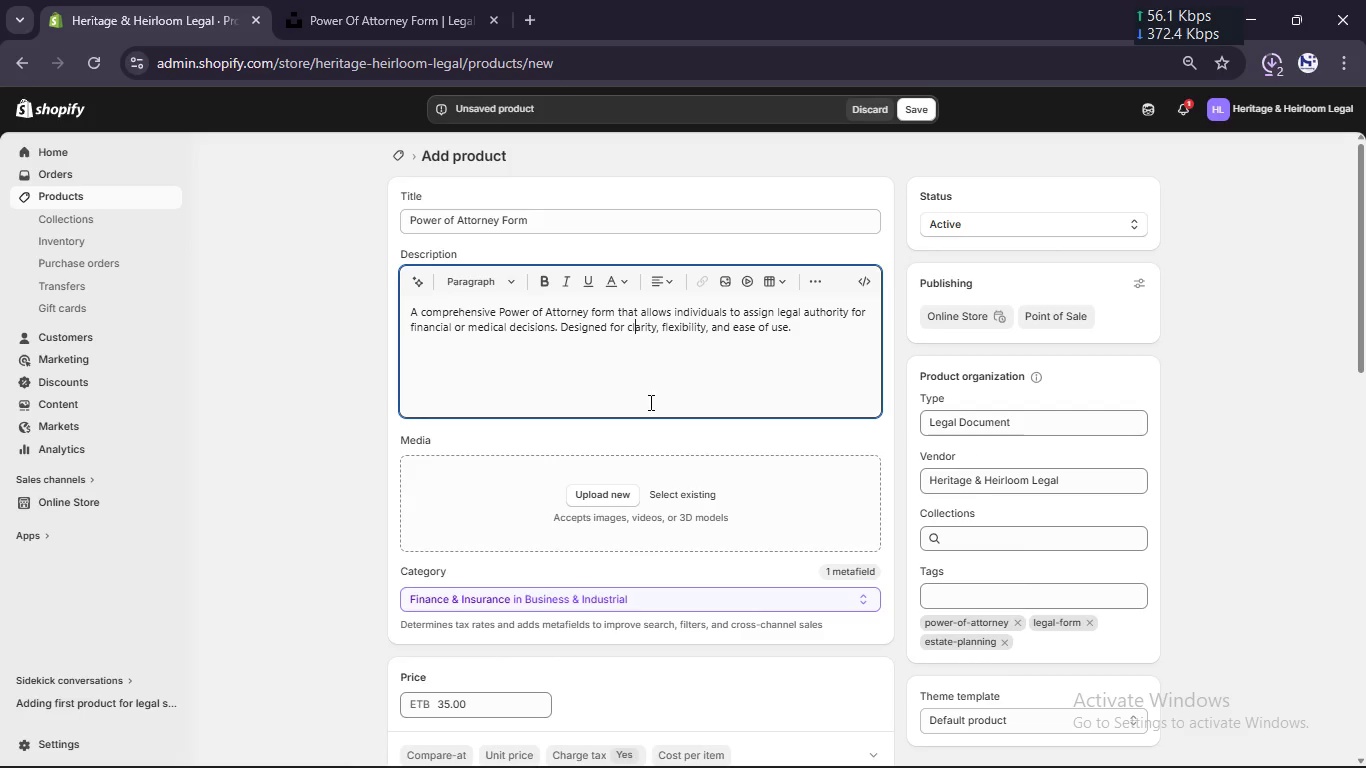 
left_click([668, 439])
 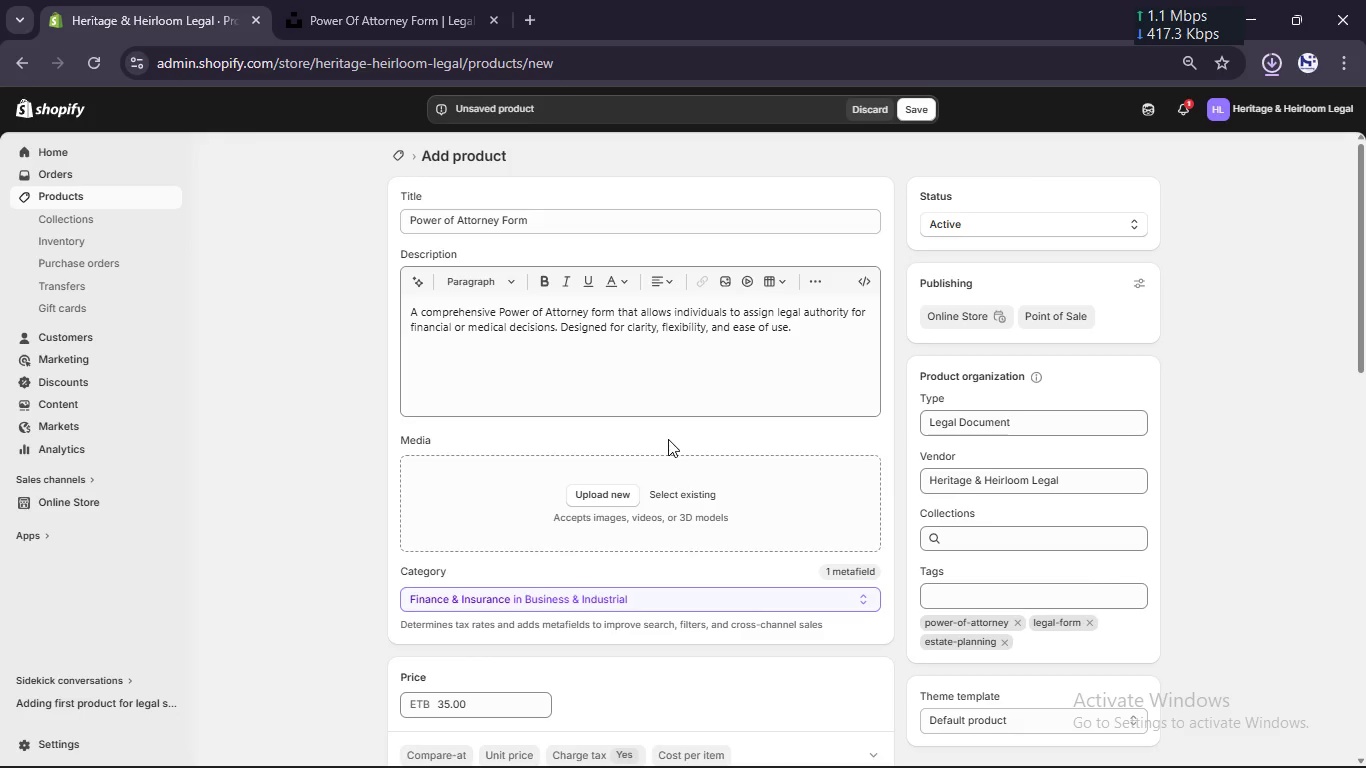 
wait(17.8)
 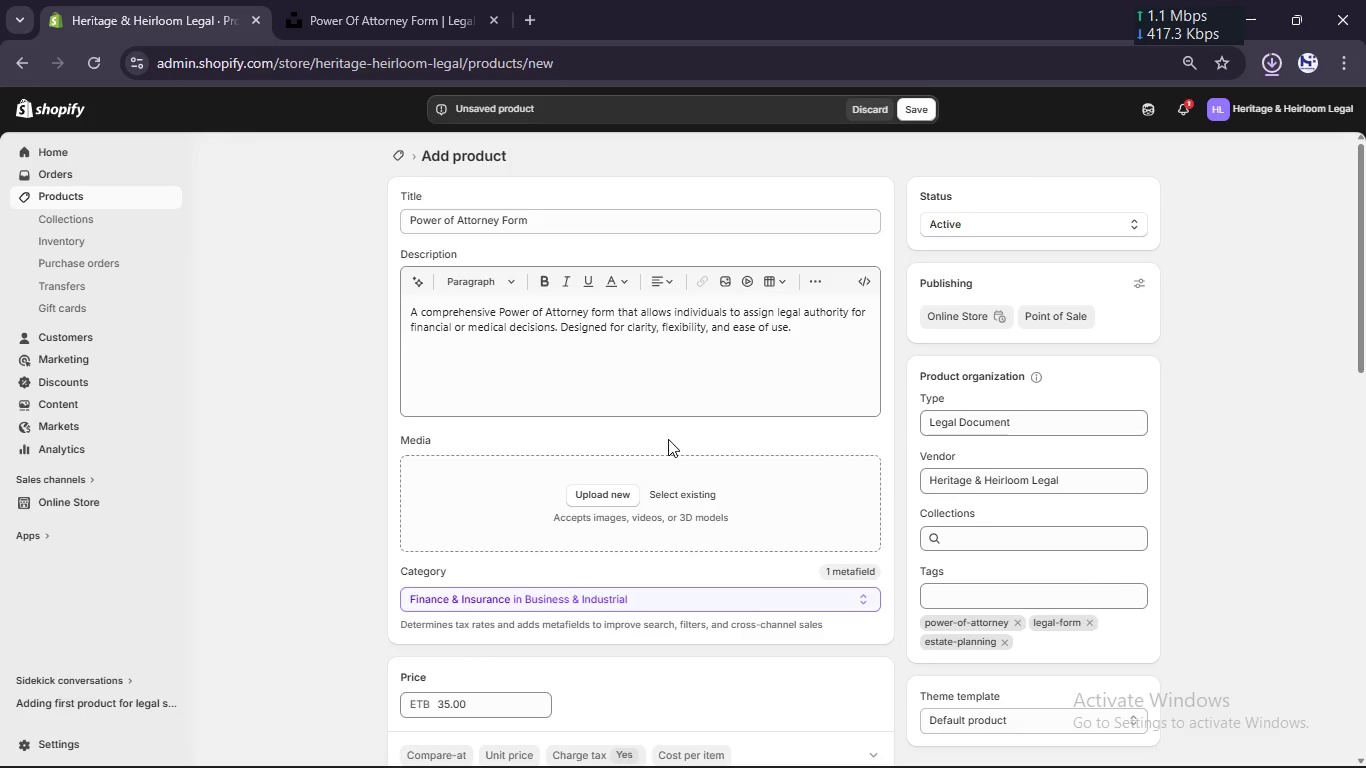 
left_click([603, 490])
 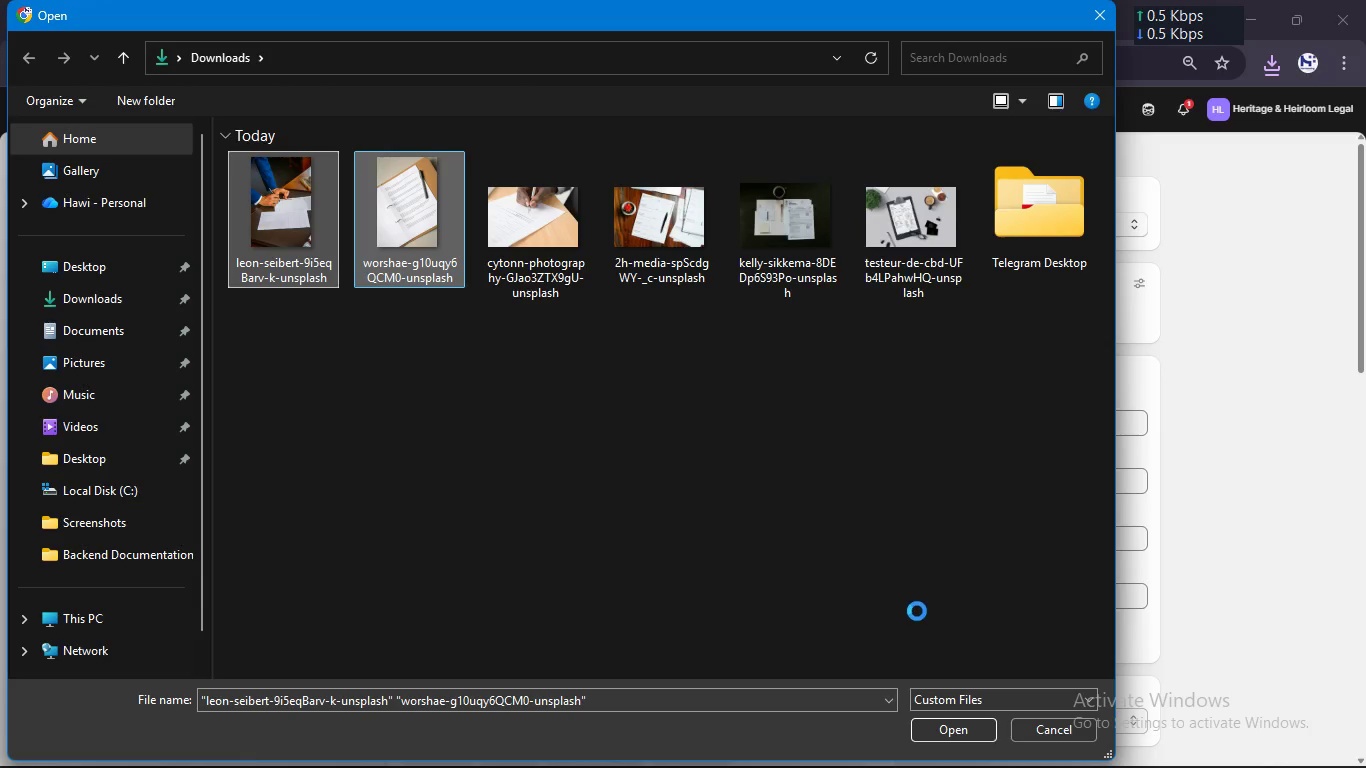 
wait(5.91)
 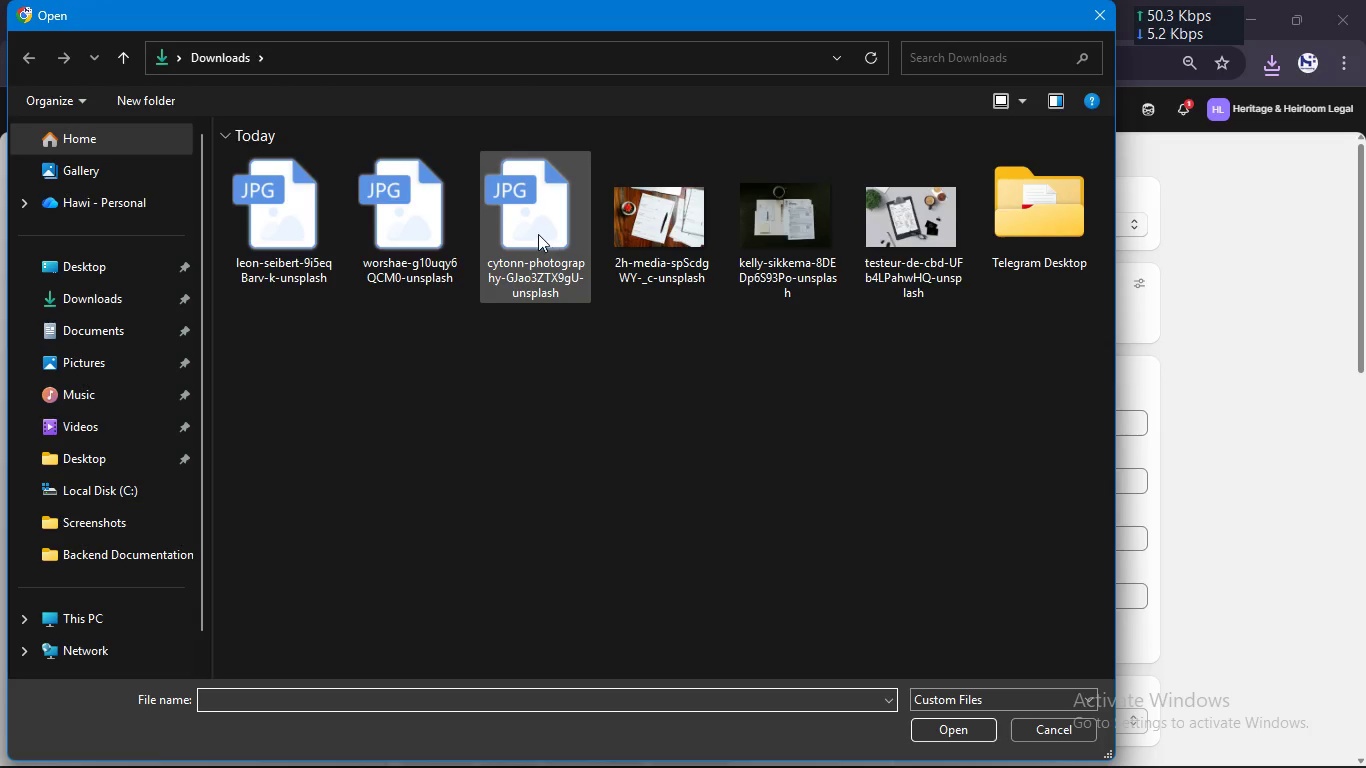 
left_click([961, 732])
 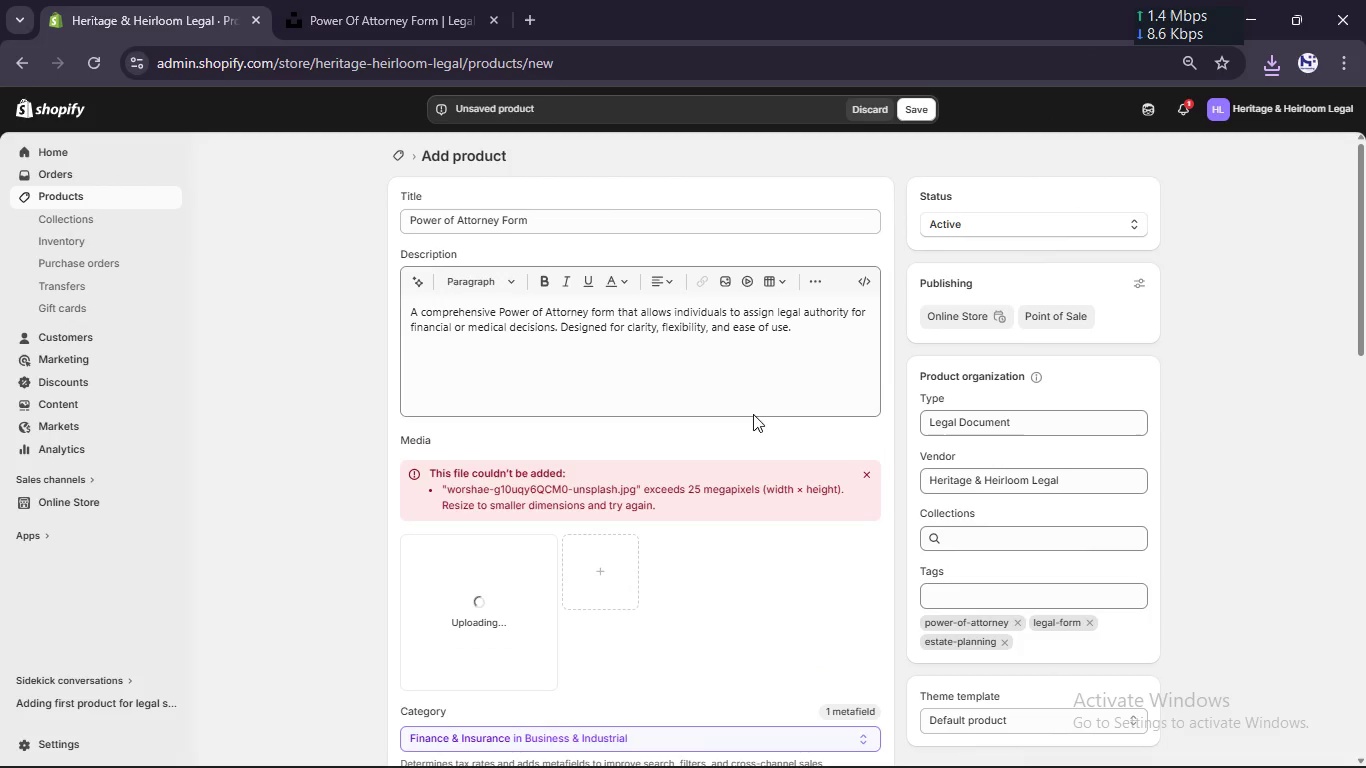 
scroll: coordinate [685, 347], scroll_direction: down, amount: 5.0
 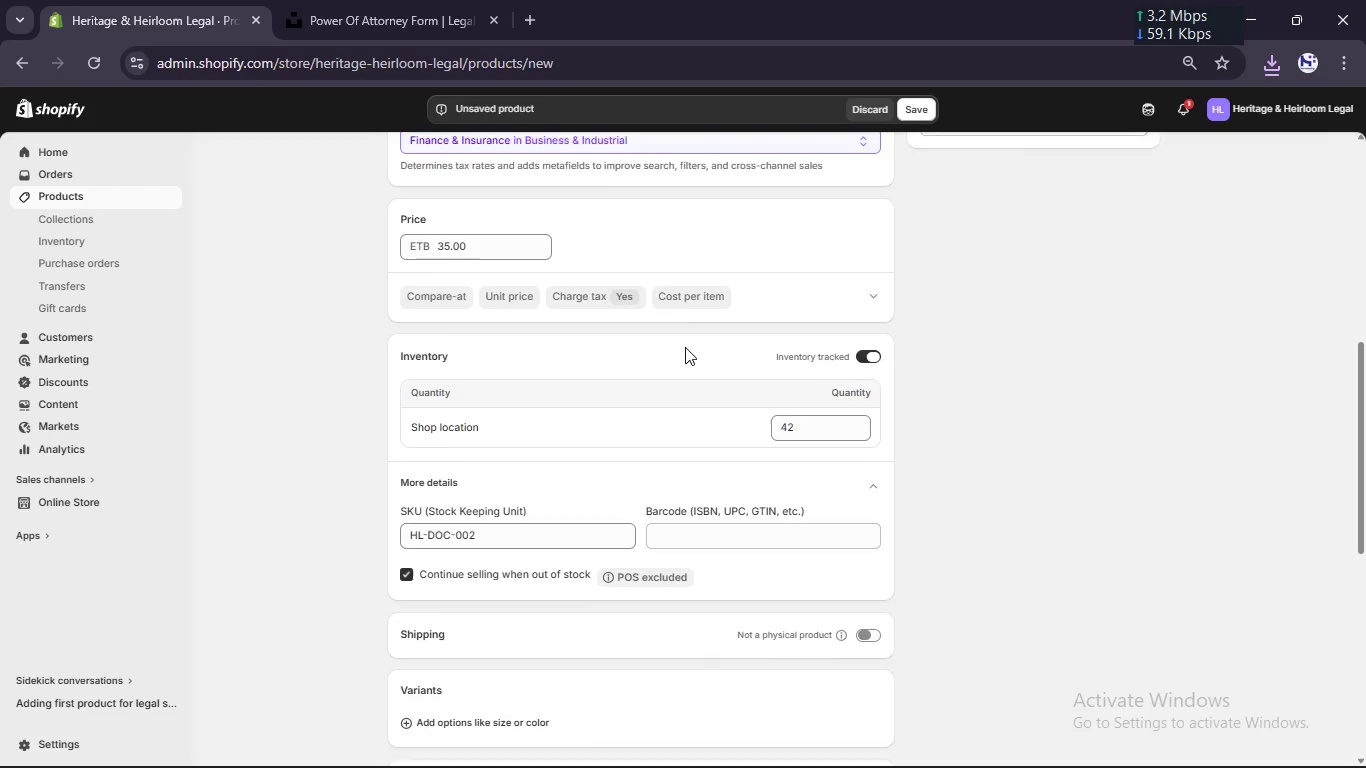 
scroll: coordinate [685, 347], scroll_direction: up, amount: 1.0
 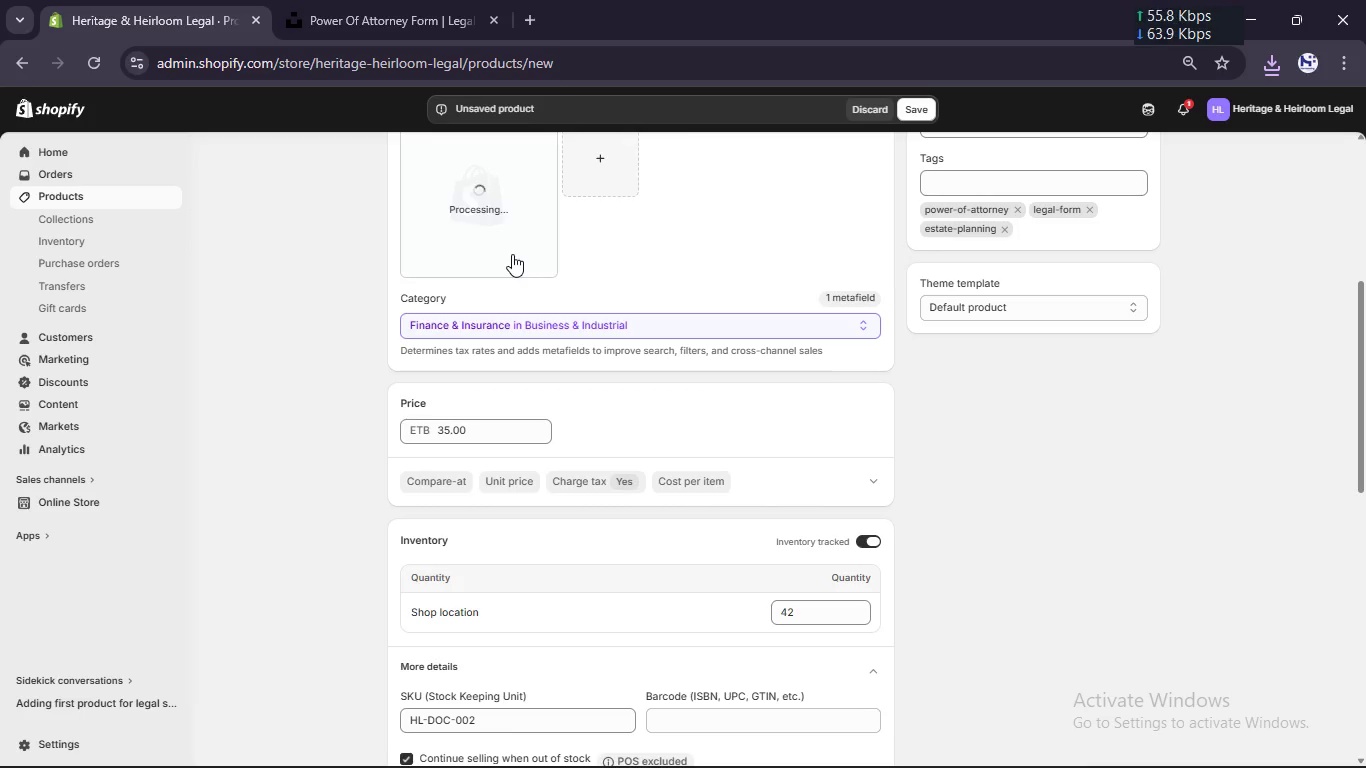 
wait(15.88)
 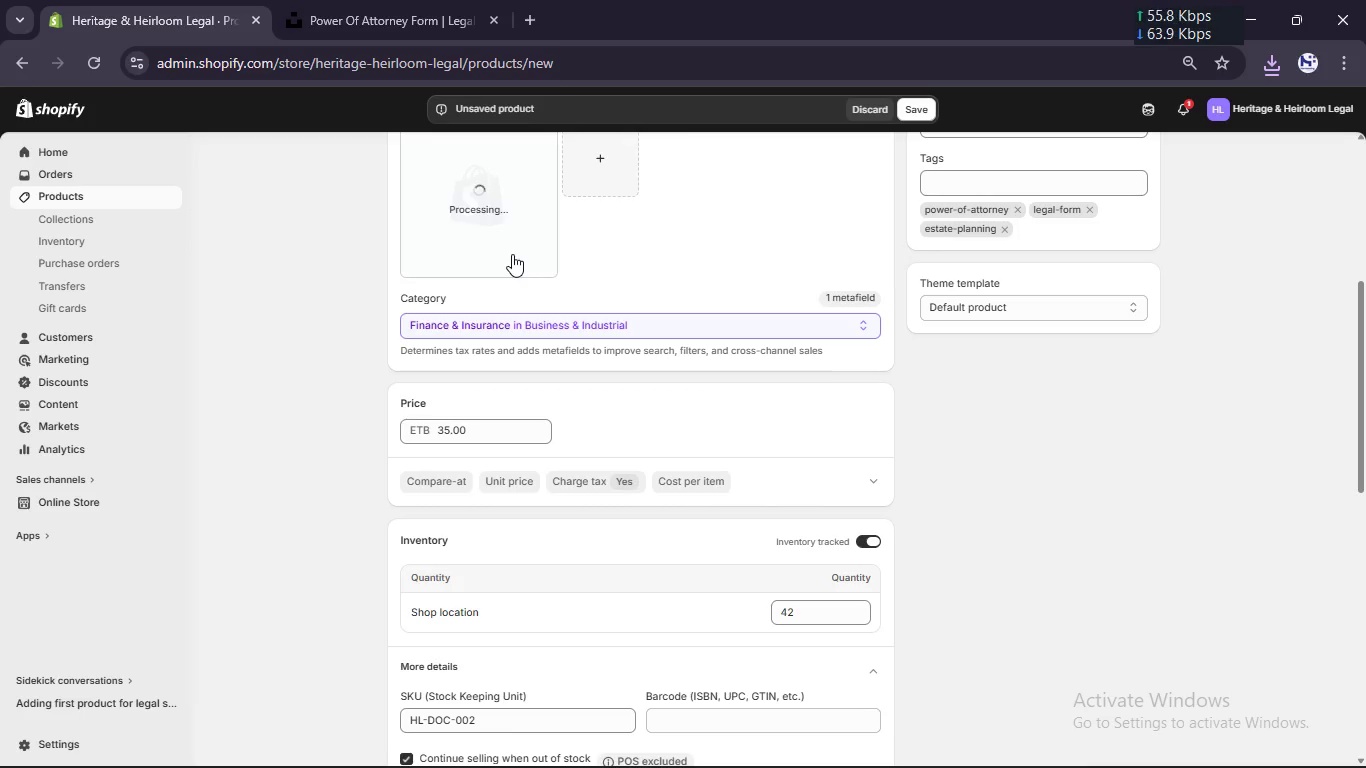 
scroll: coordinate [512, 254], scroll_direction: down, amount: 7.0
 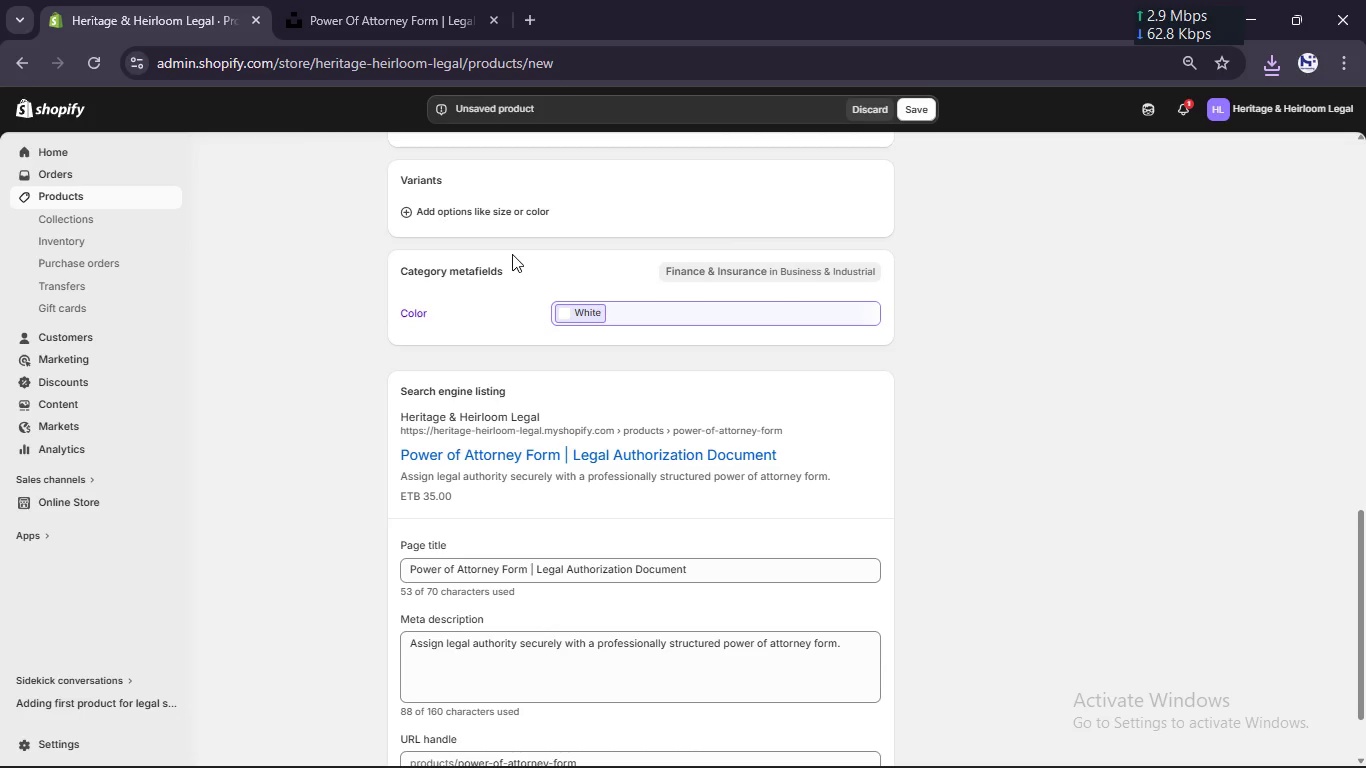 
scroll: coordinate [512, 254], scroll_direction: up, amount: 16.0
 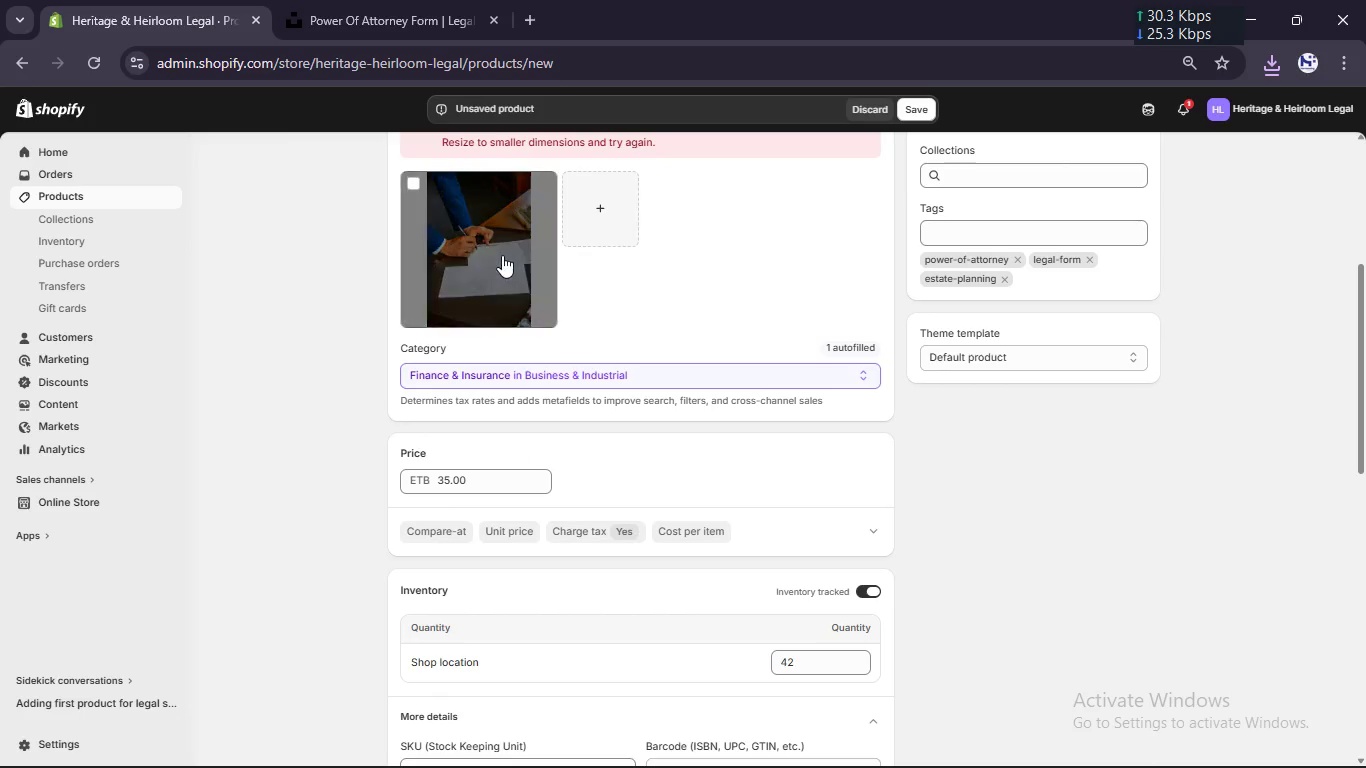 
left_click([502, 255])
 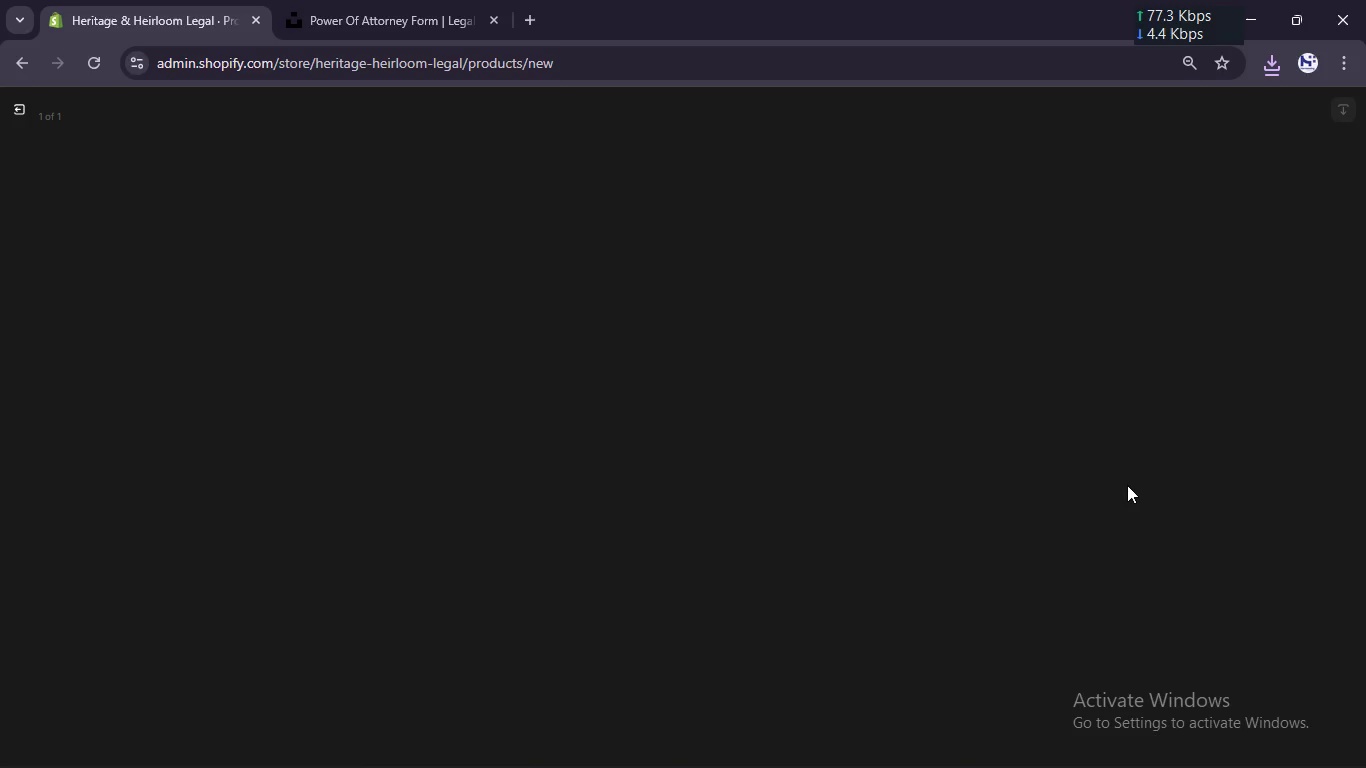 
left_click([1127, 485])
 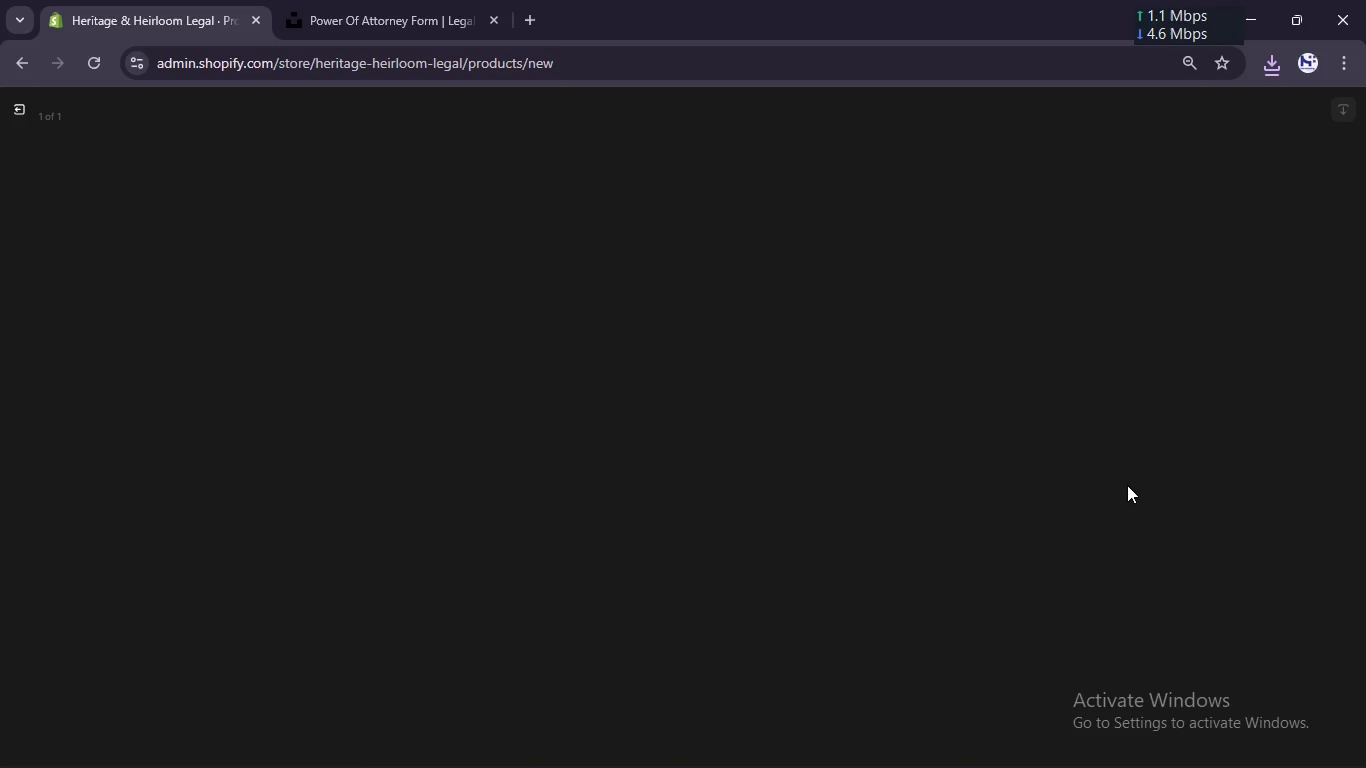 
wait(13.23)
 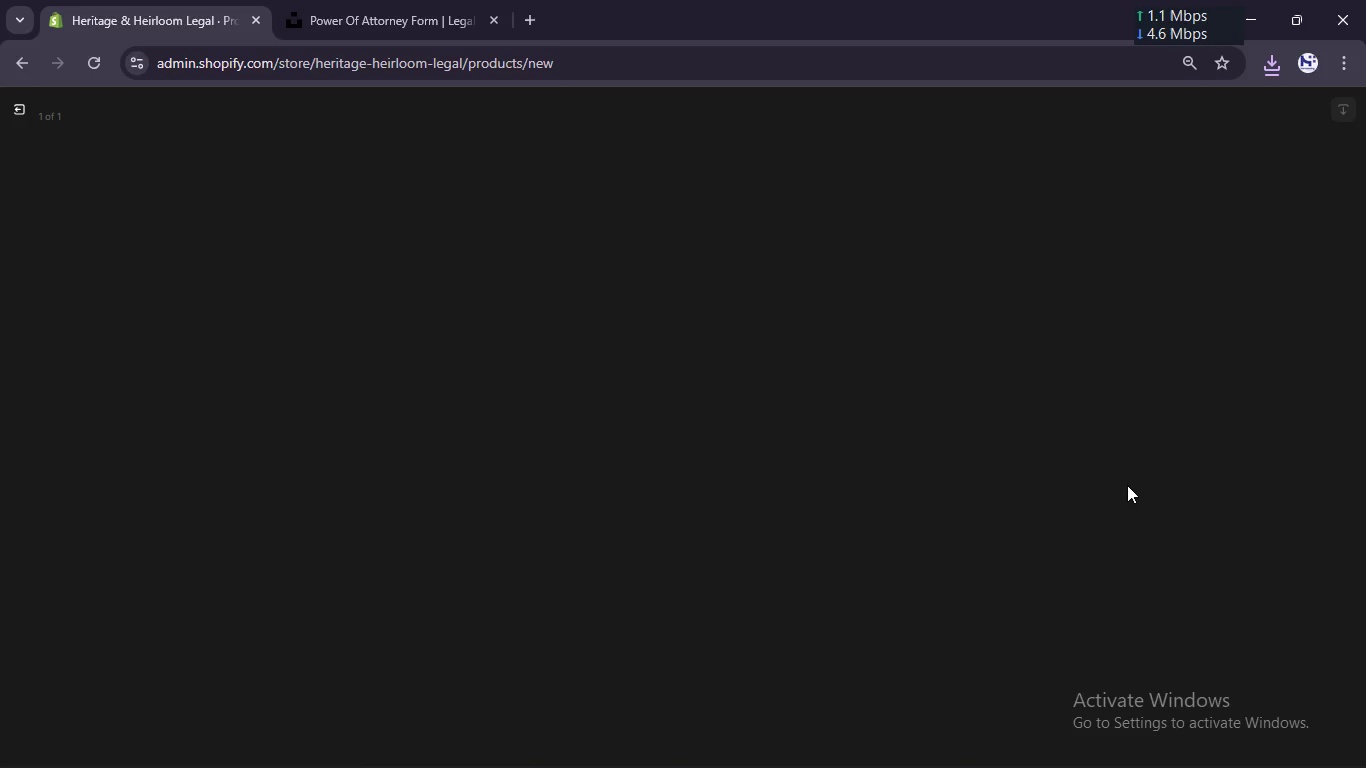 
left_click([1160, 289])
 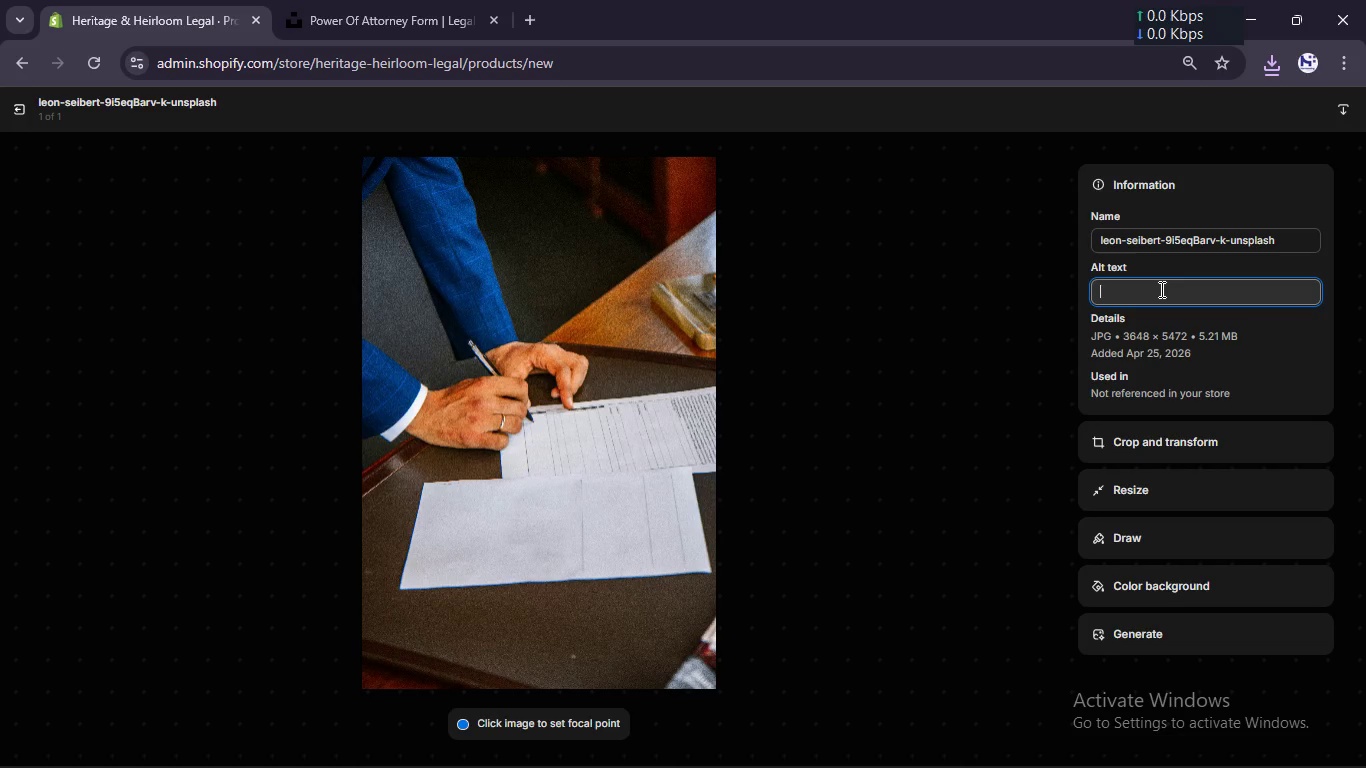 
type(power of attt)
key(Backspace)
key(Backspace)
key(Backspace)
type(attorney legal form documen)
 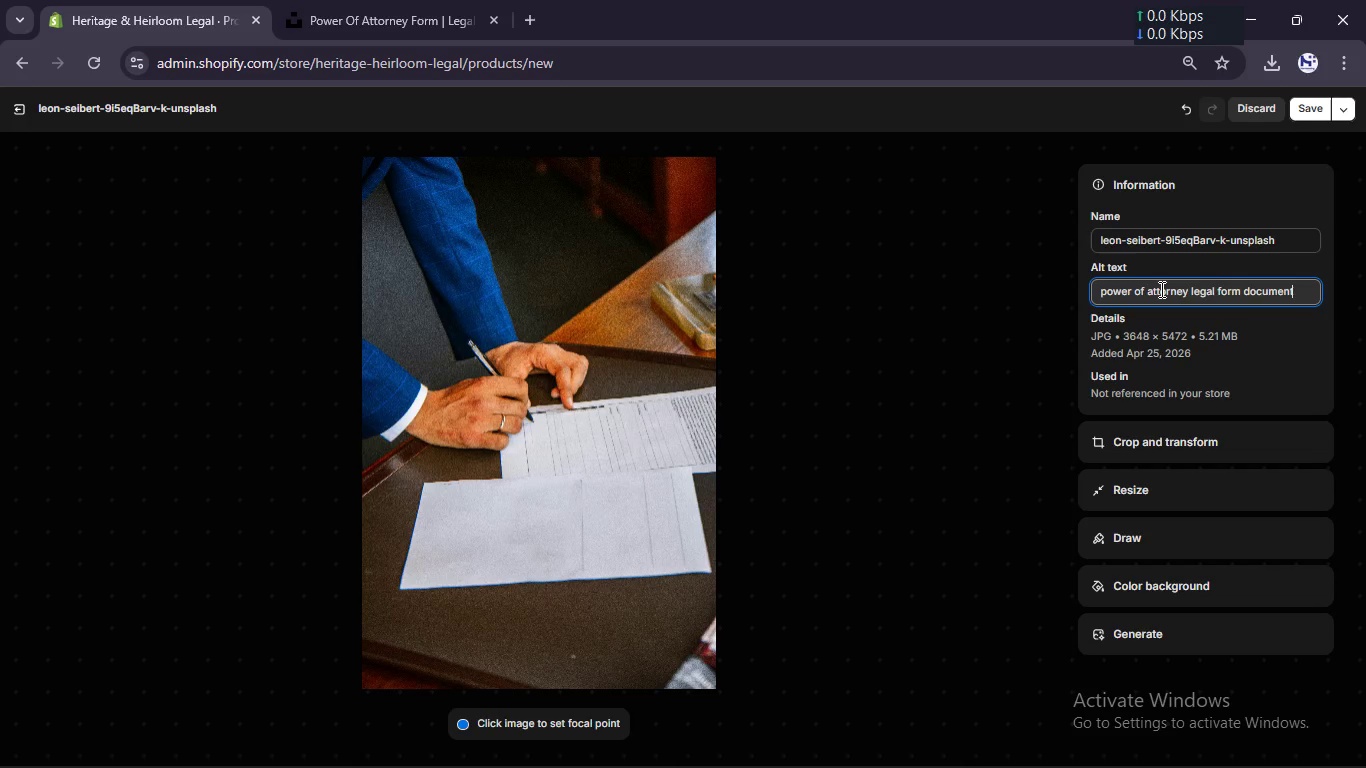 
hold_key(key=T, duration=0.31)
 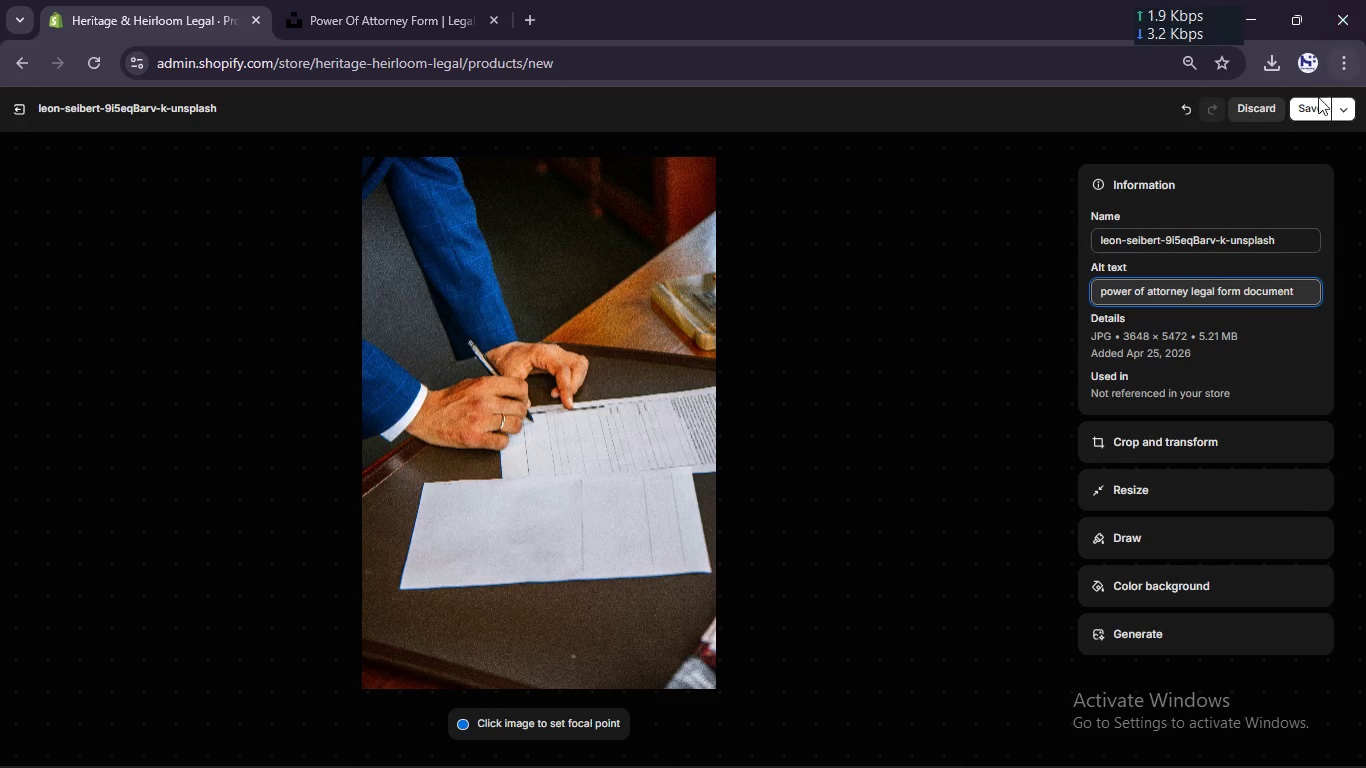 
left_click([1309, 107])
 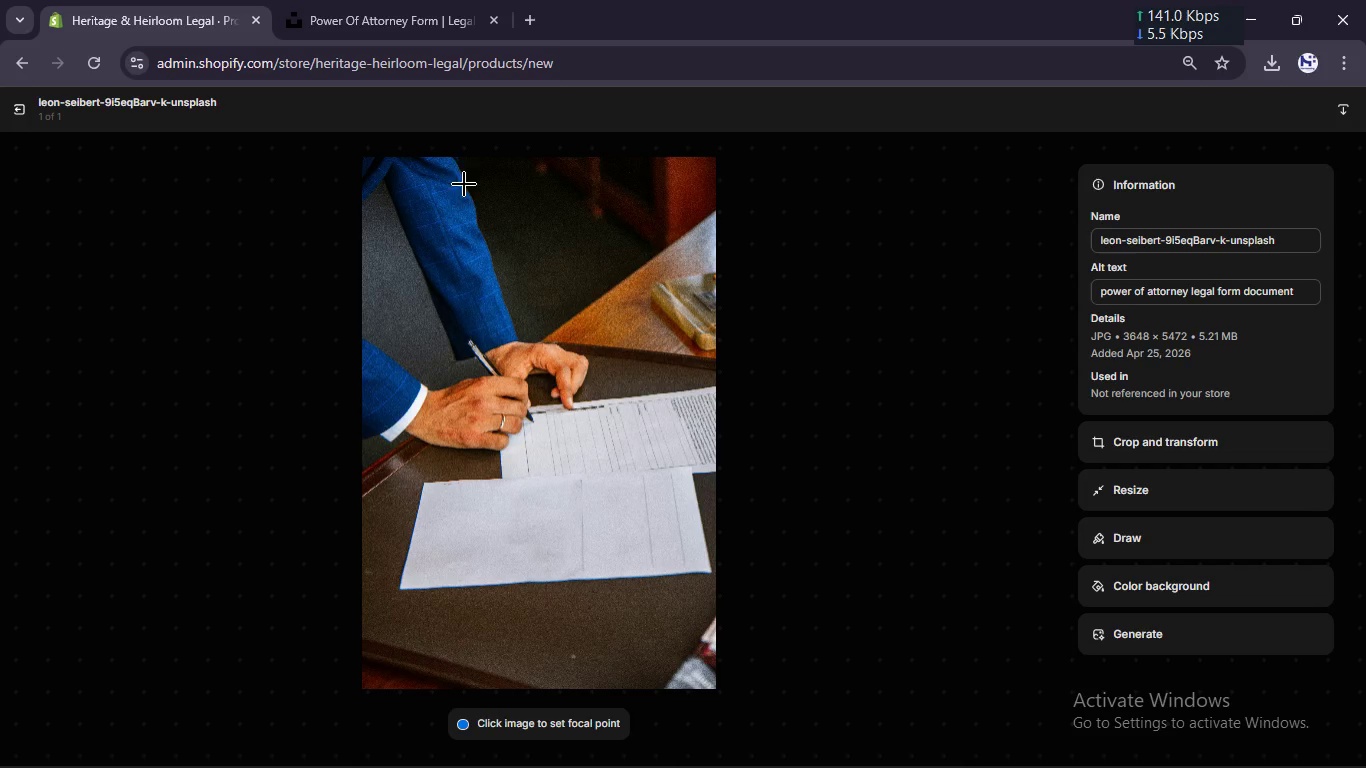 
wait(5.27)
 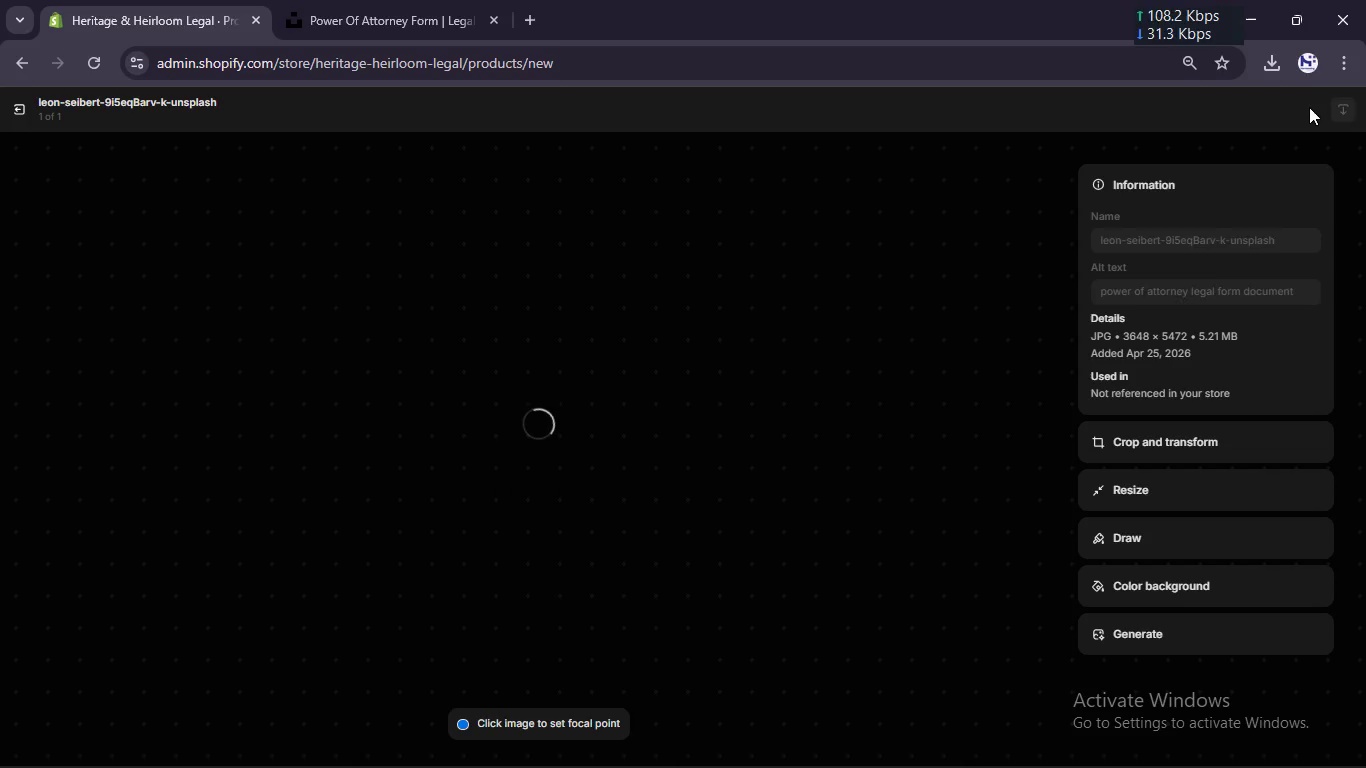 
left_click([12, 105])
 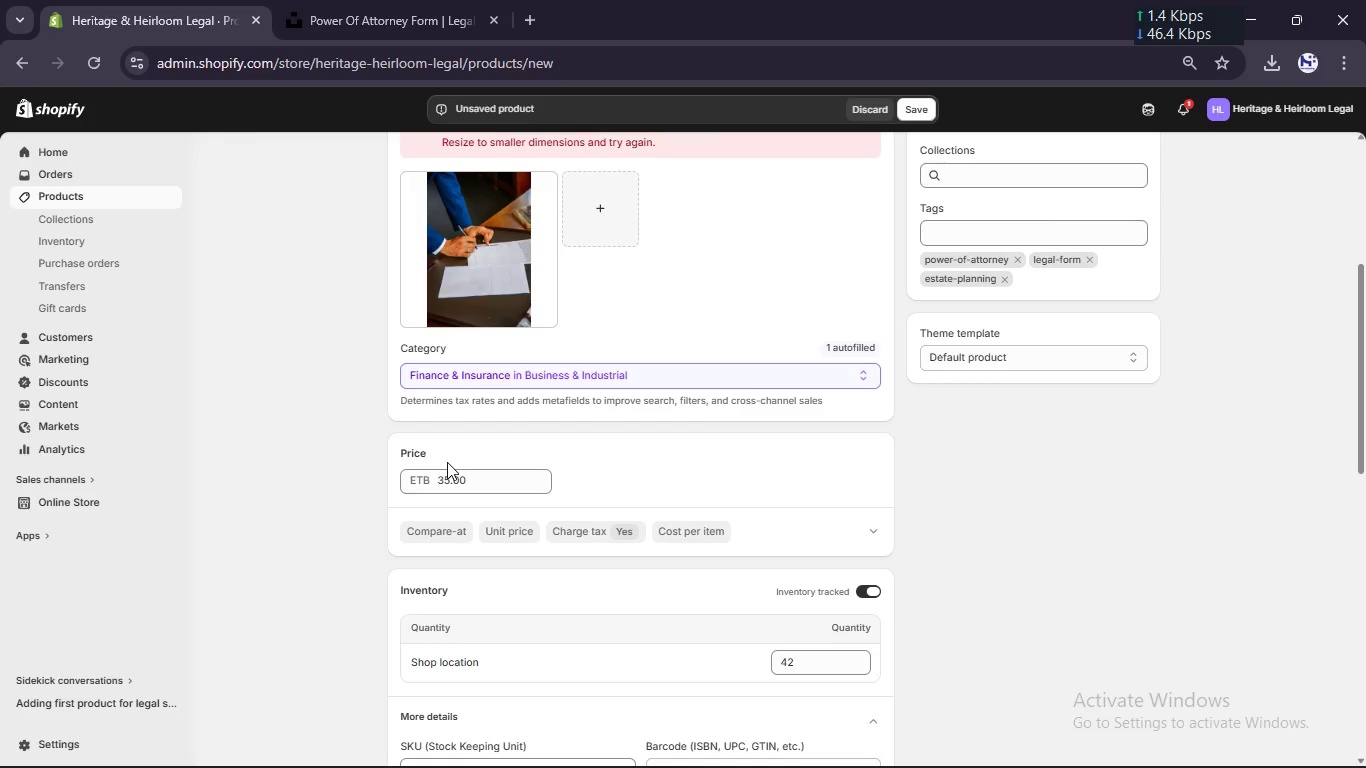 
scroll: coordinate [447, 462], scroll_direction: up, amount: 15.0
 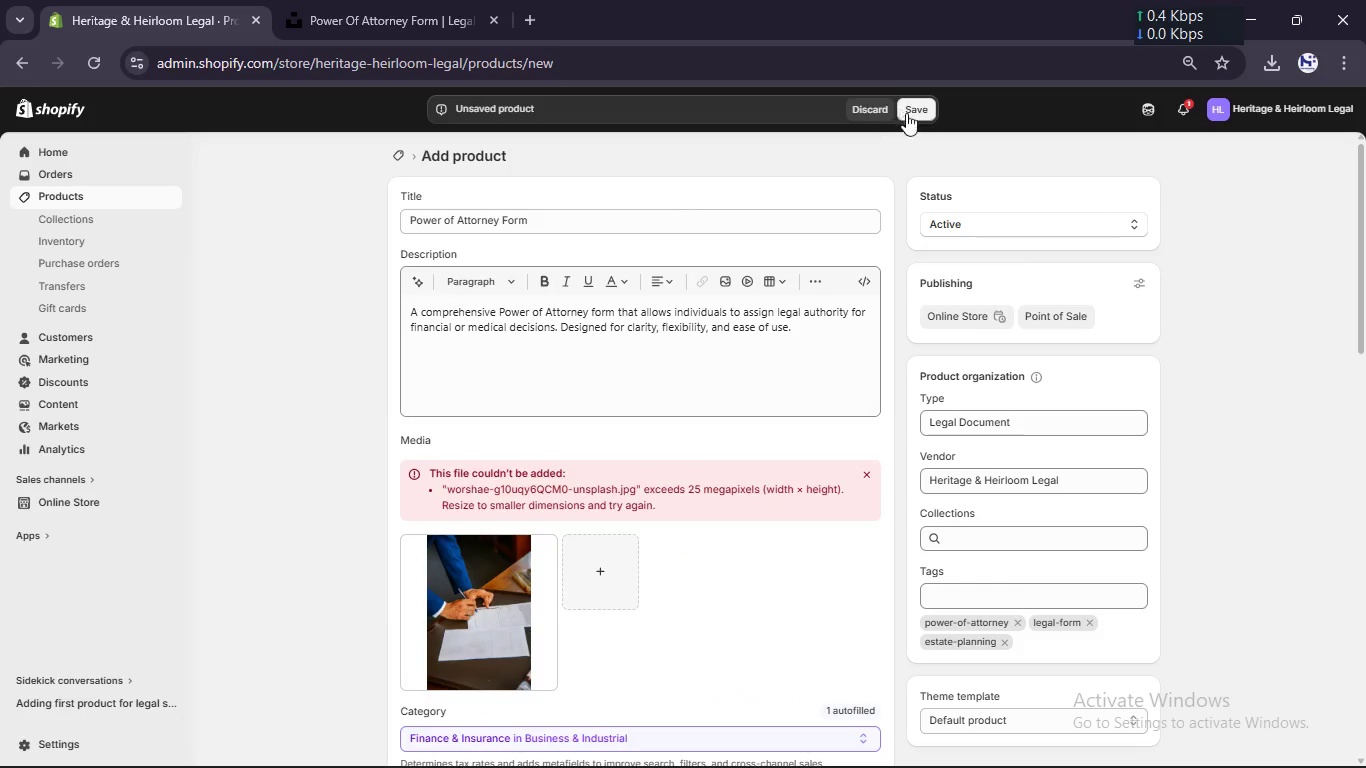 
left_click([909, 115])
 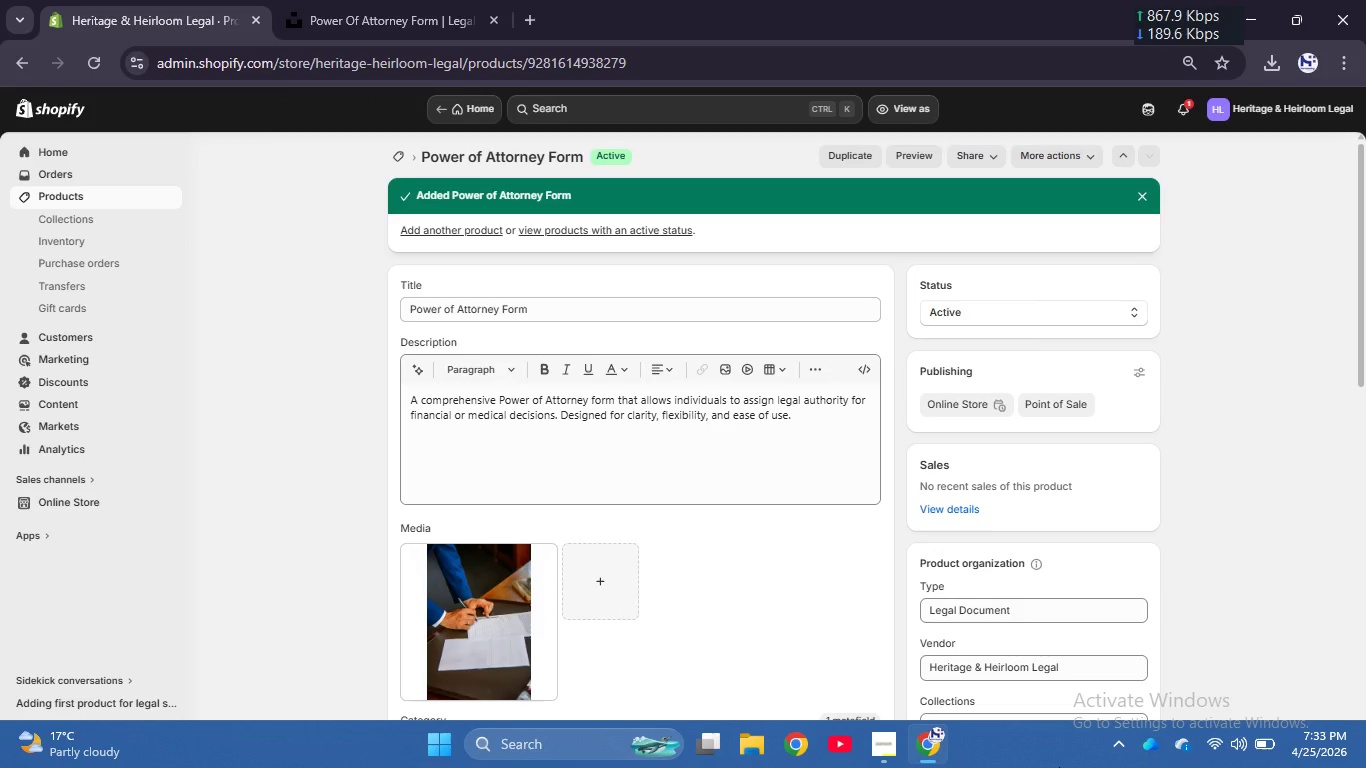 
wait(17.08)
 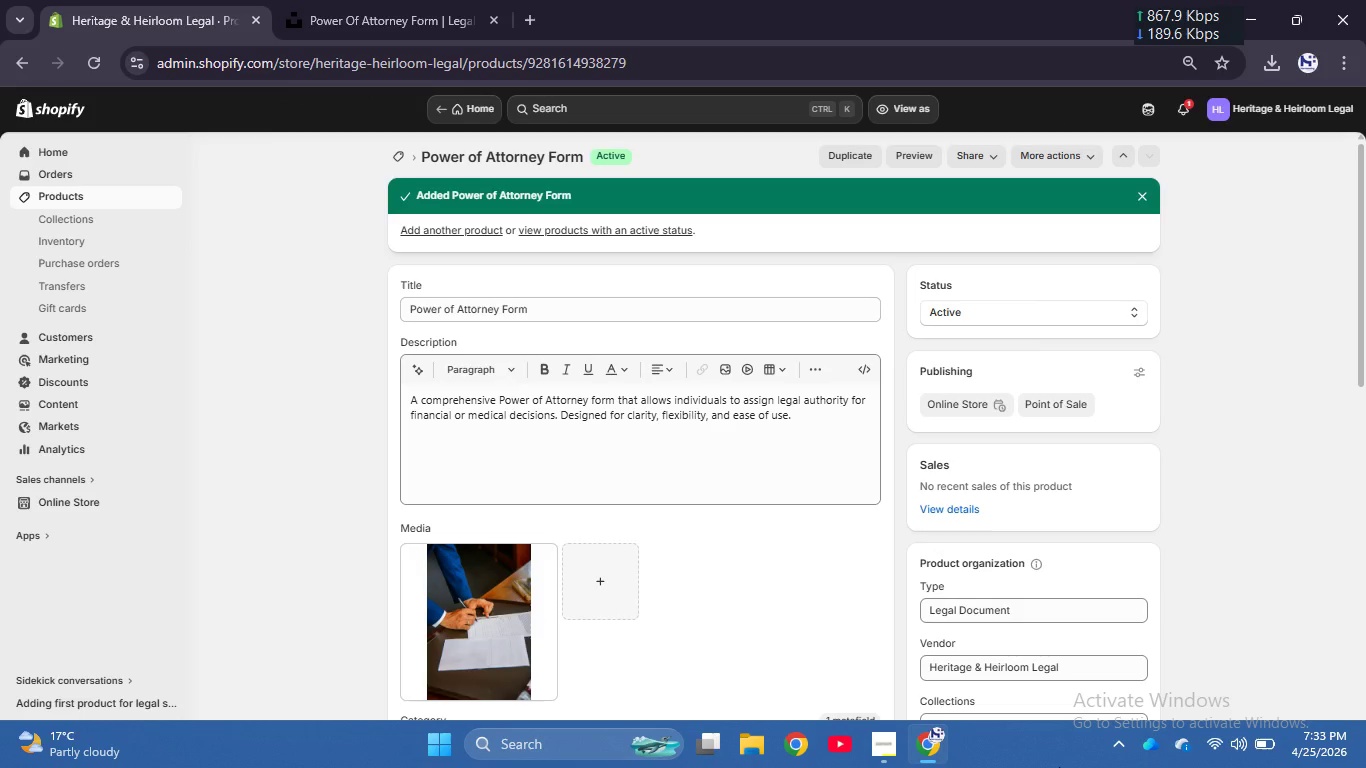 
left_click([442, 233])
 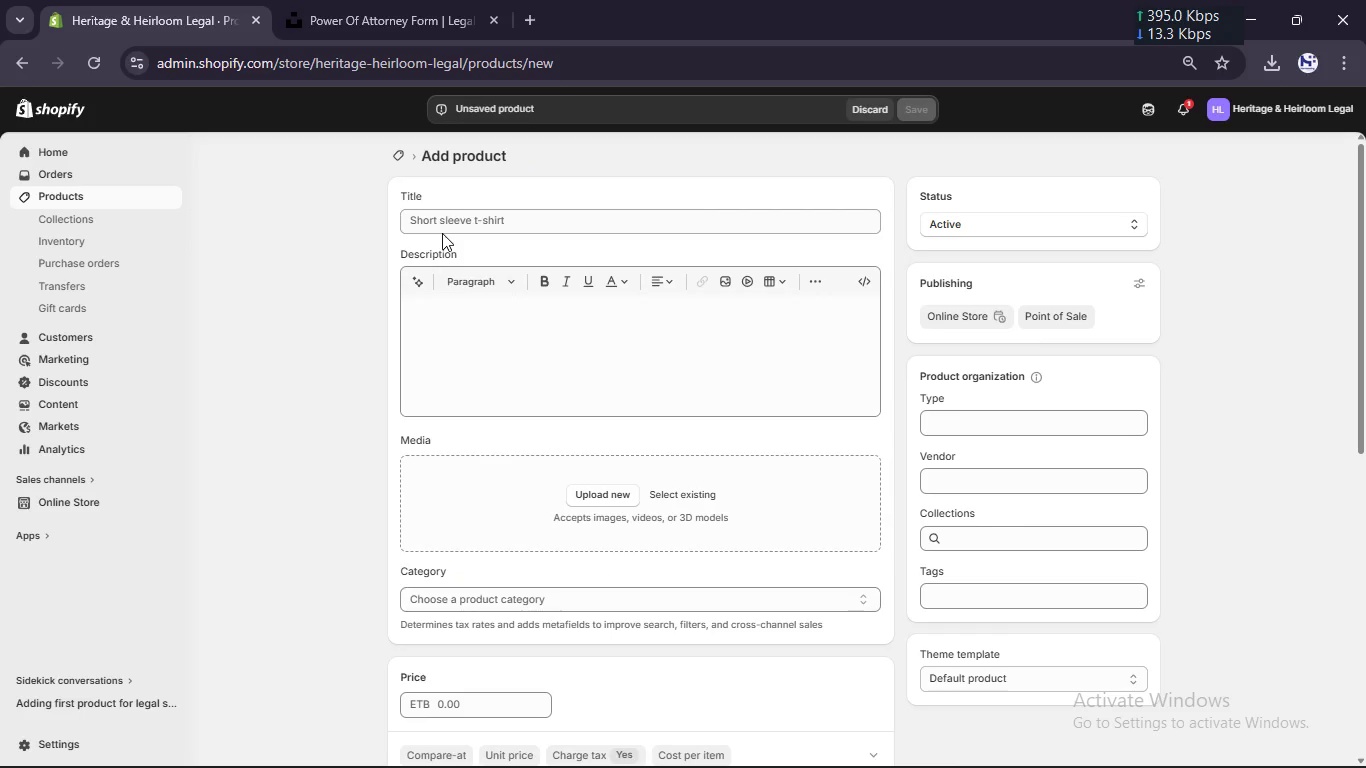 
wait(10.27)
 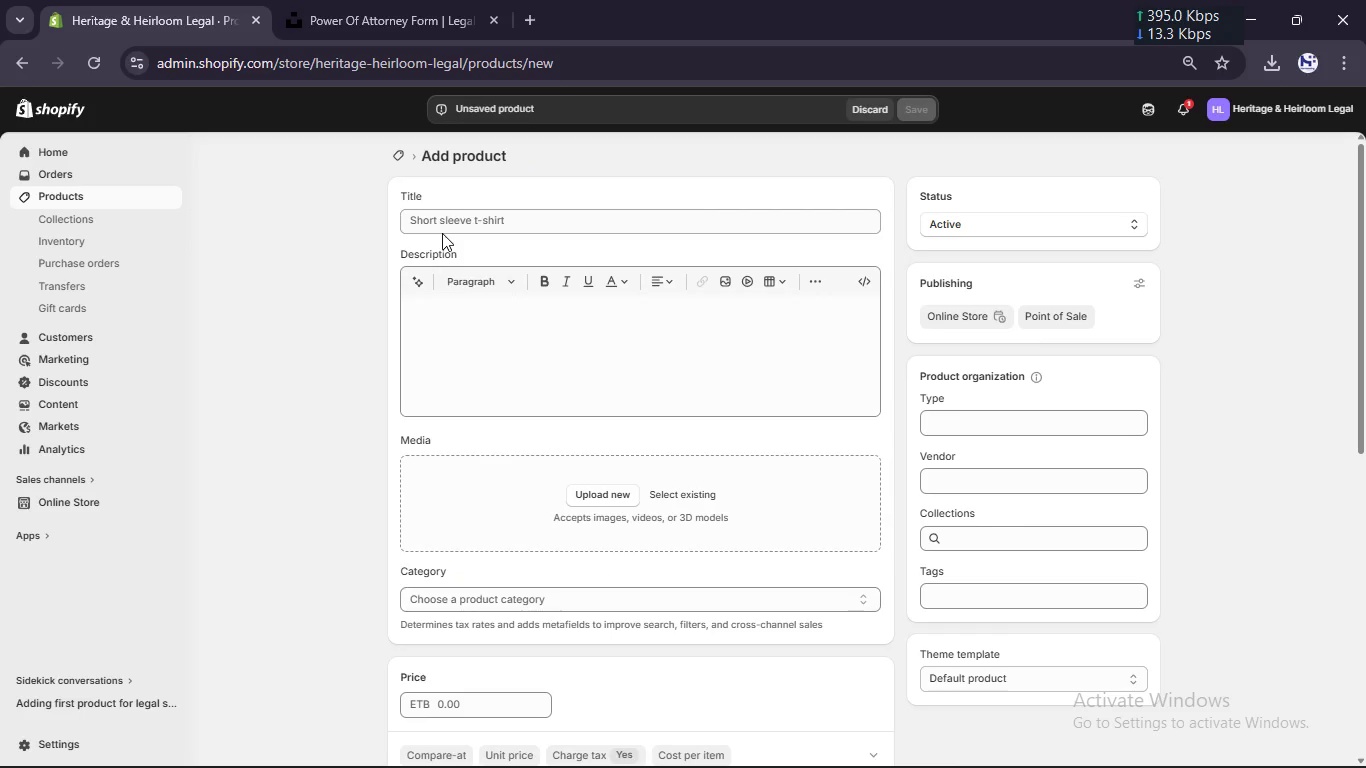 
left_click([453, 212])
 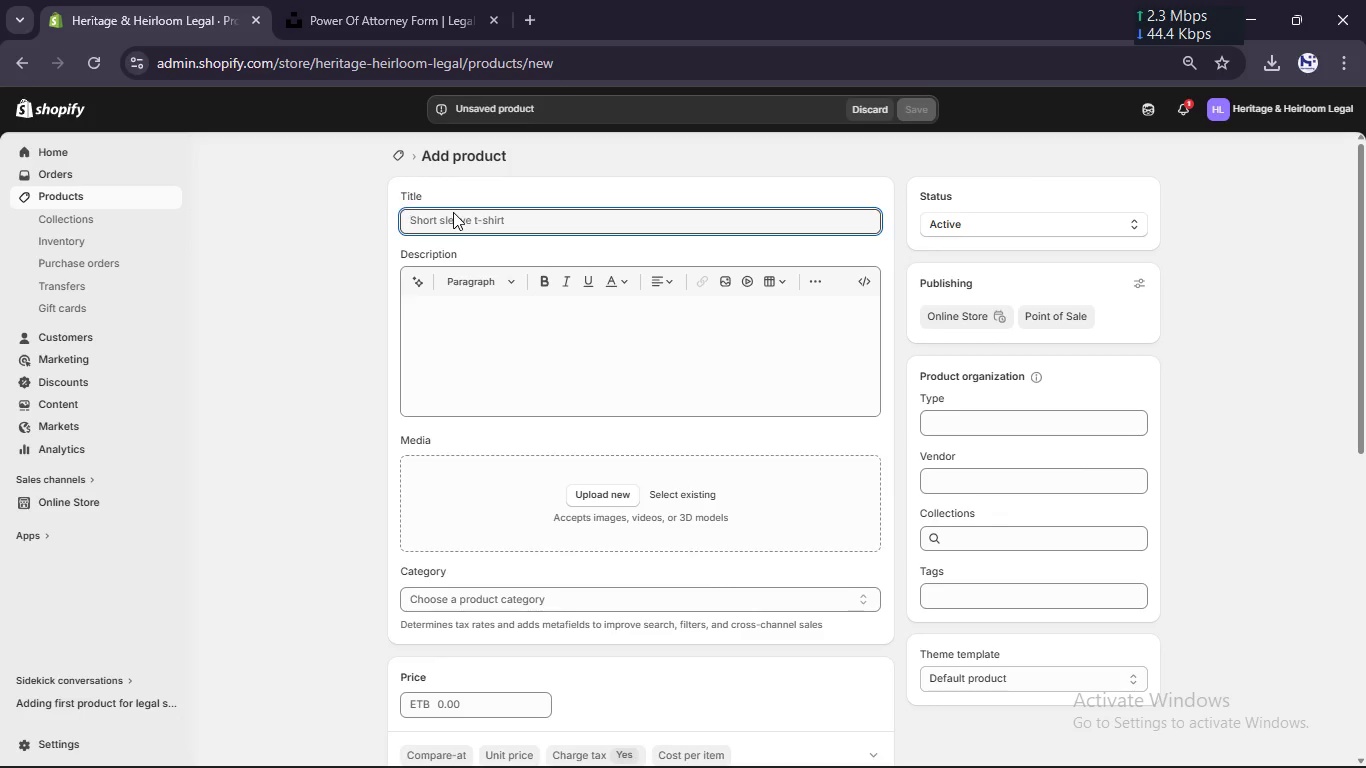 
type(Living Trust Teml)
key(Backspace)
type(plate)
 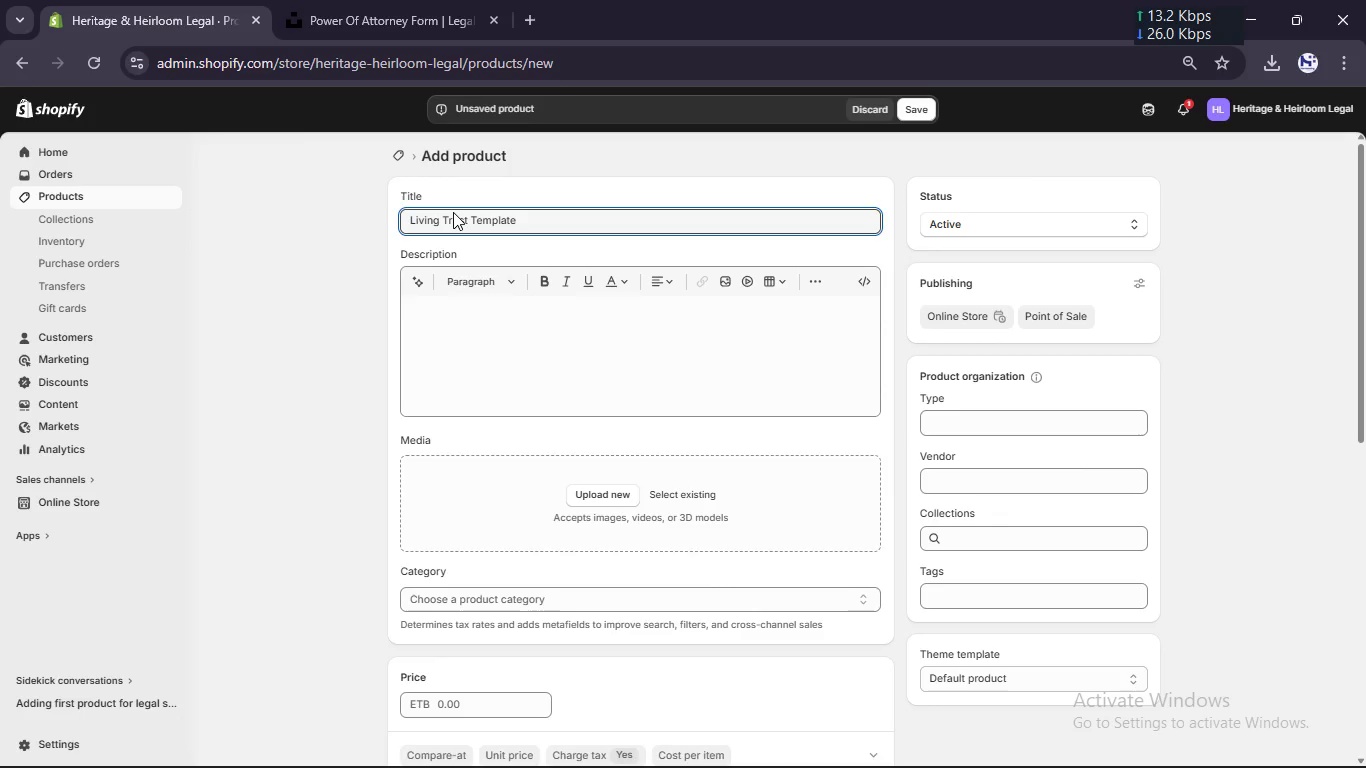 
left_click([611, 382])
 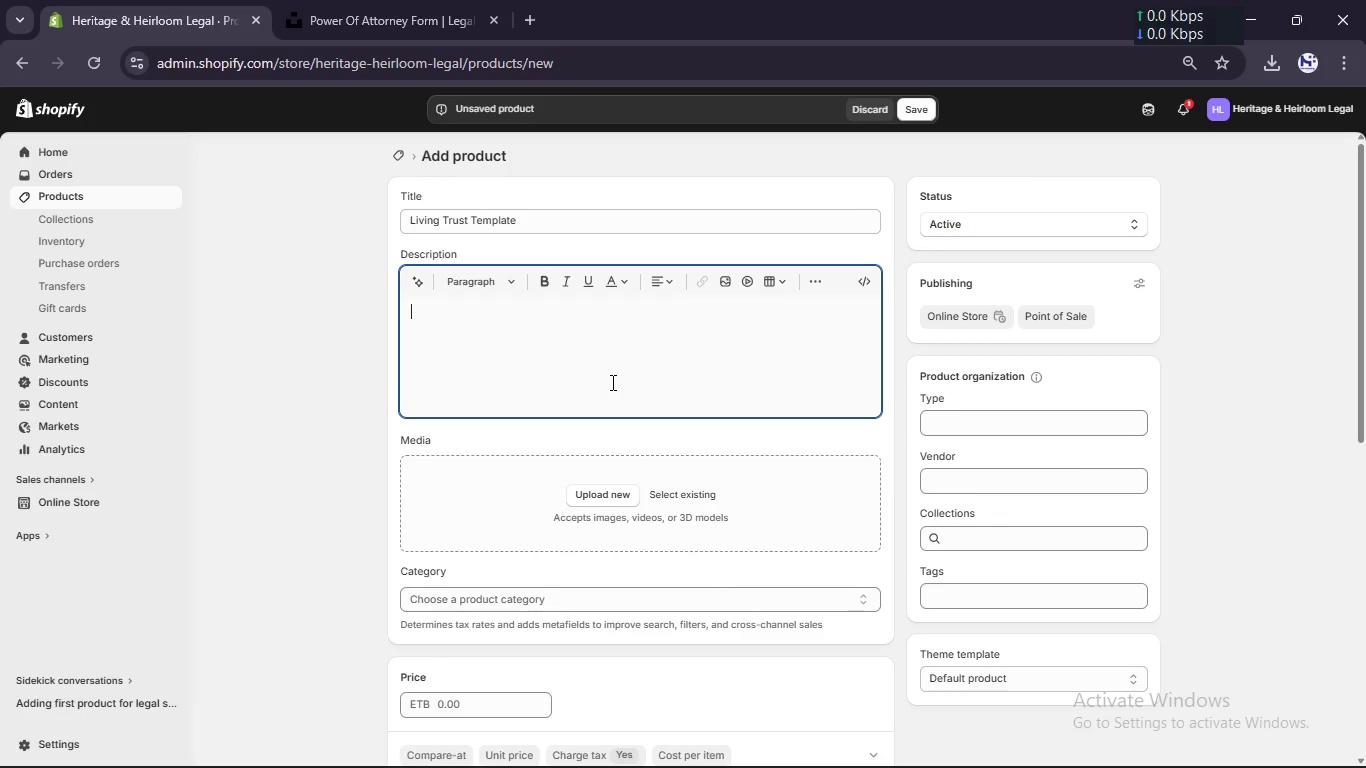 
type(A detaied Living Trust Template designed to manage and distibute assets )
 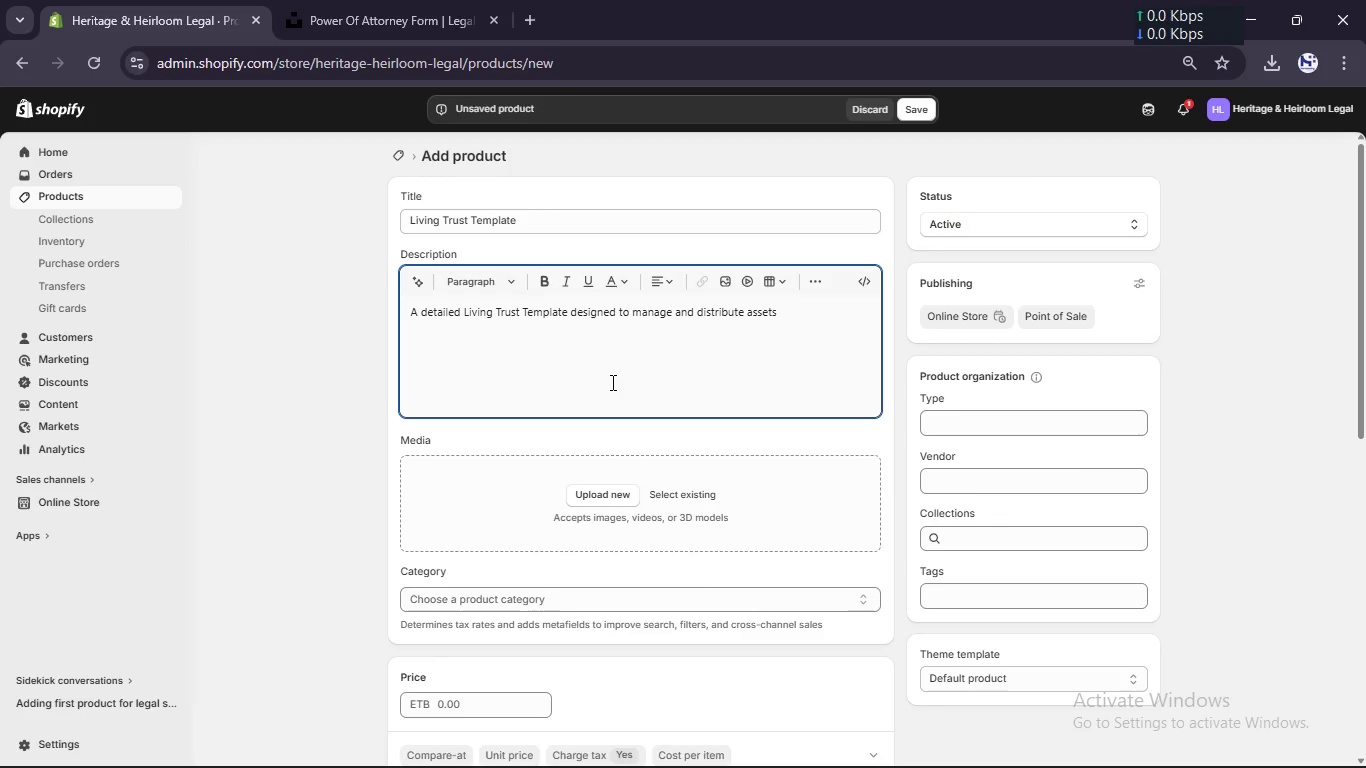 
wait(7.16)
 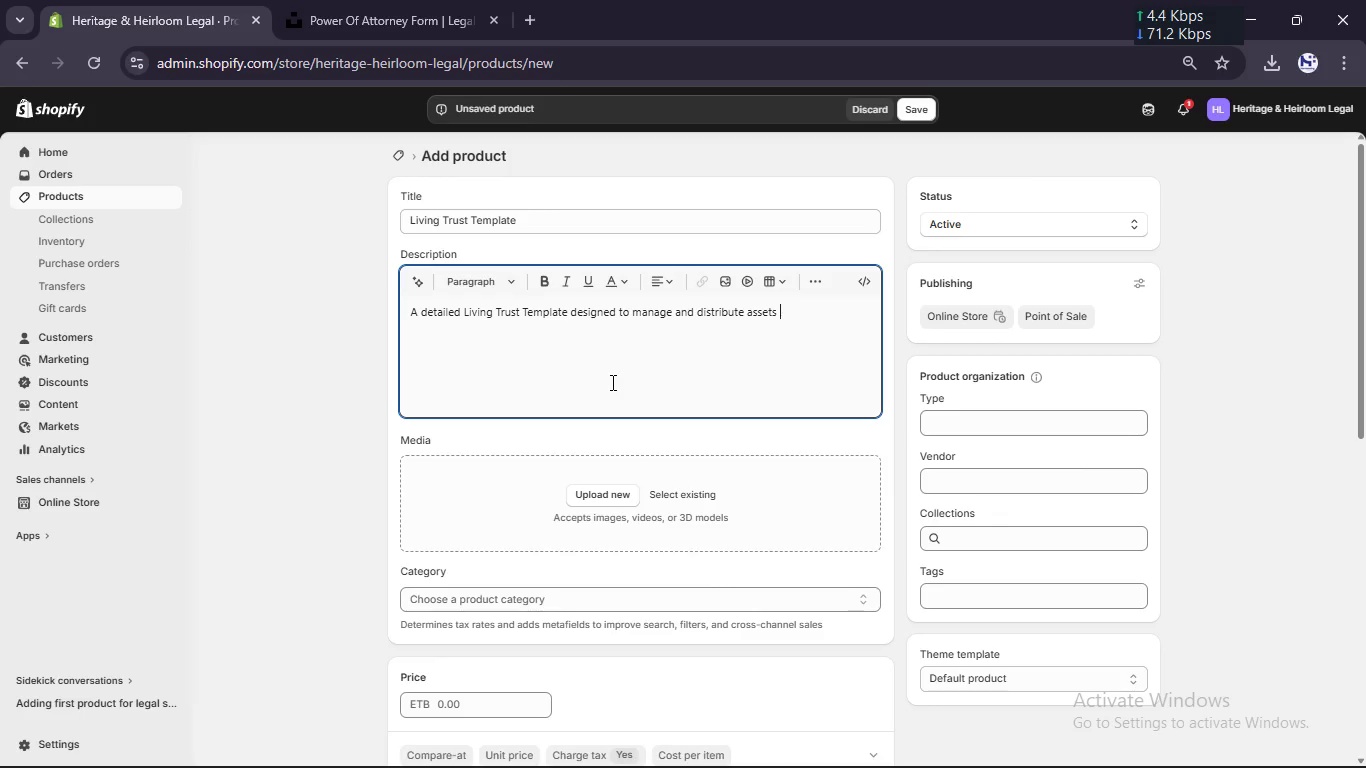 
type(efficiently while avoiding probate. Ideal for individuals seeking structure )
key(Backspace)
type(d estate control.)
 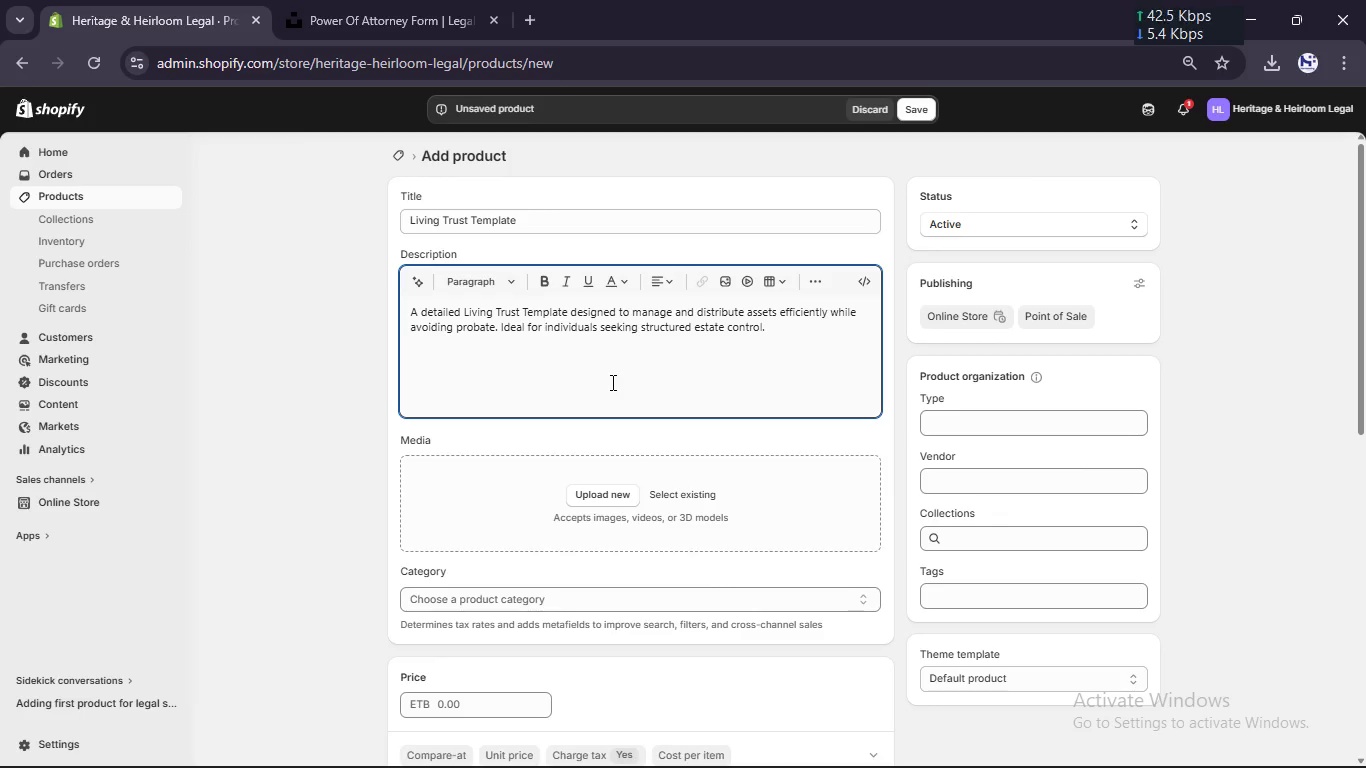 
scroll: coordinate [611, 382], scroll_direction: down, amount: 31.0
 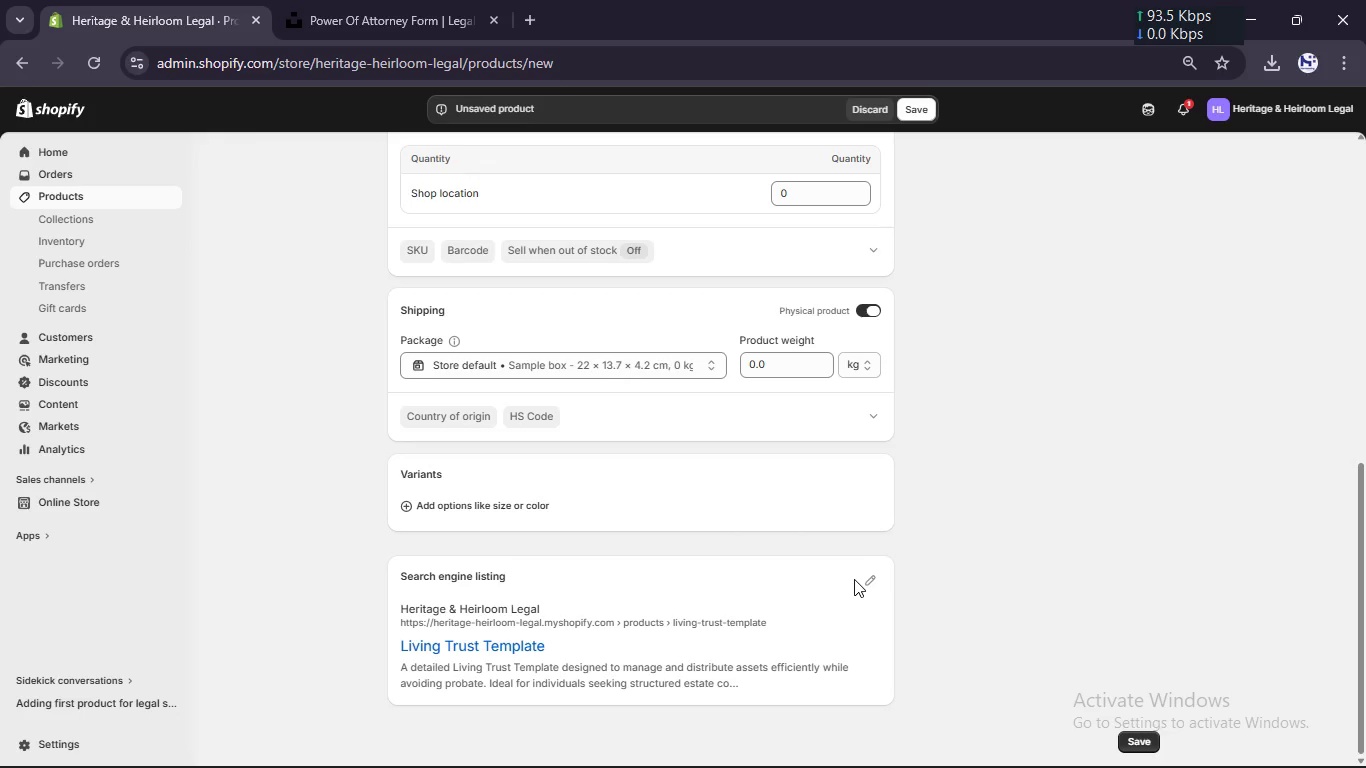 
left_click([865, 579])
 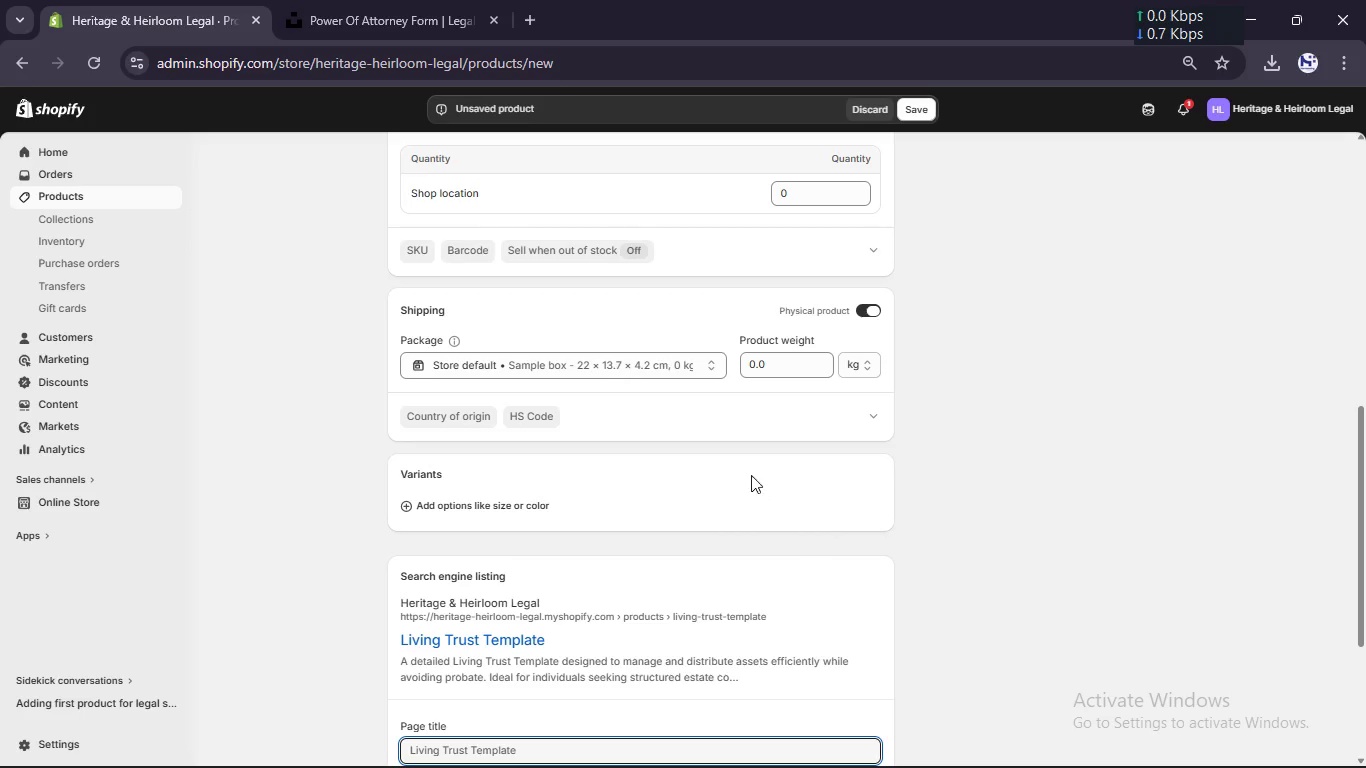 
scroll: coordinate [751, 475], scroll_direction: down, amount: 18.0
 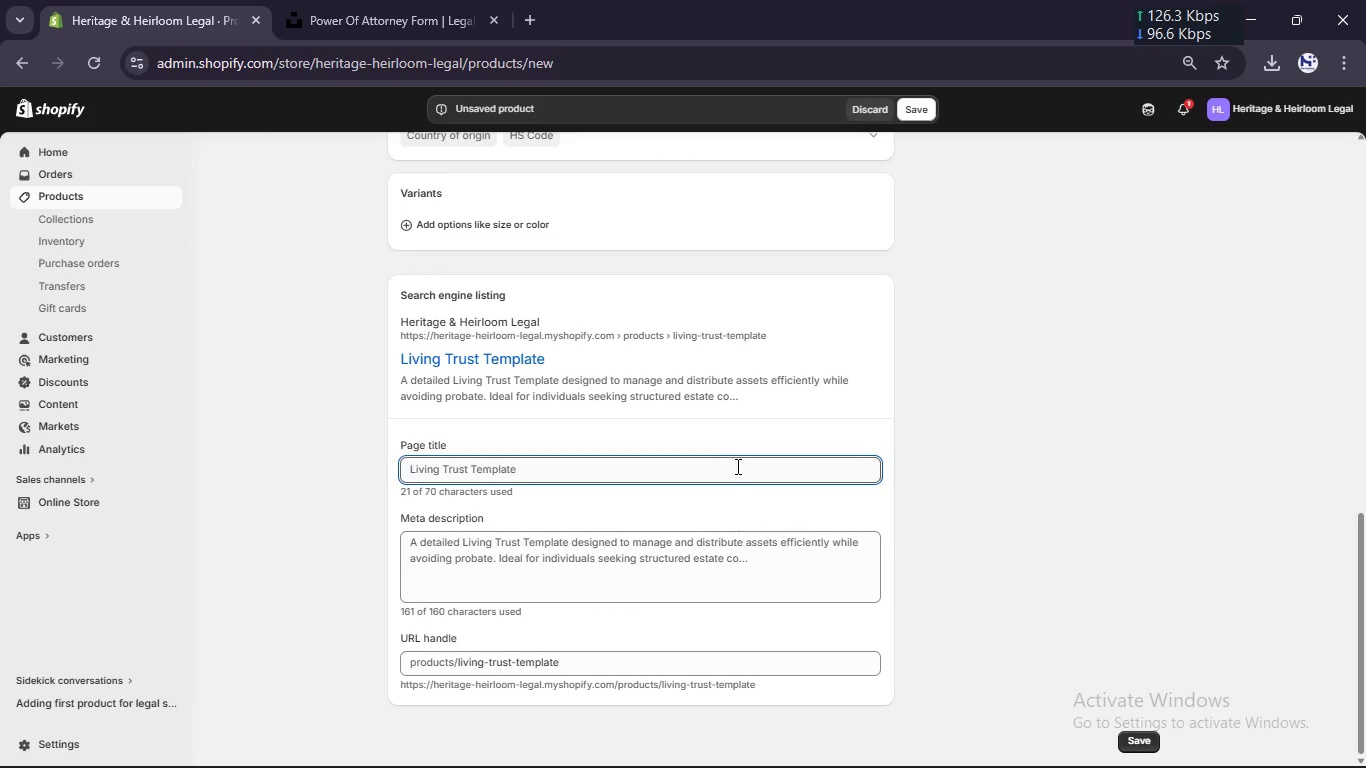 
left_click([736, 466])
 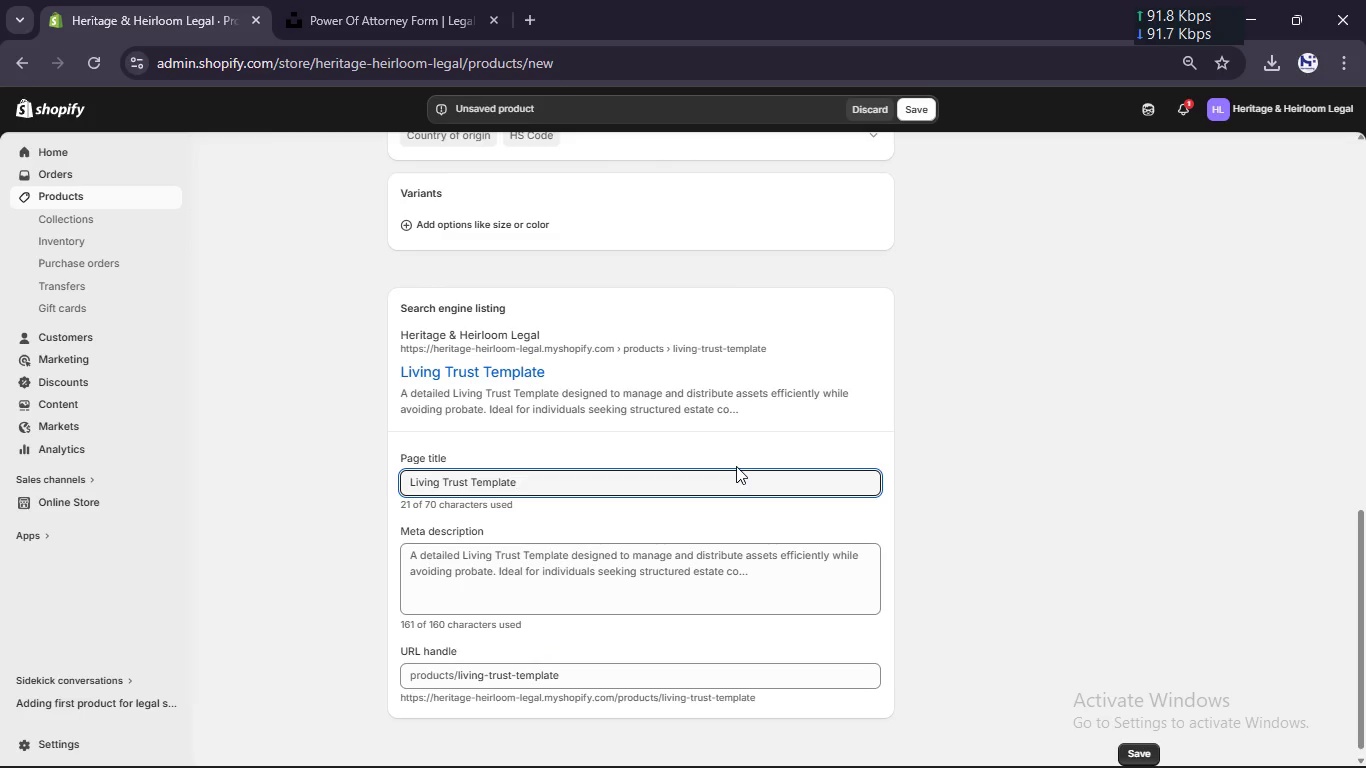 
type( [Break] Estate Planing Tool)
 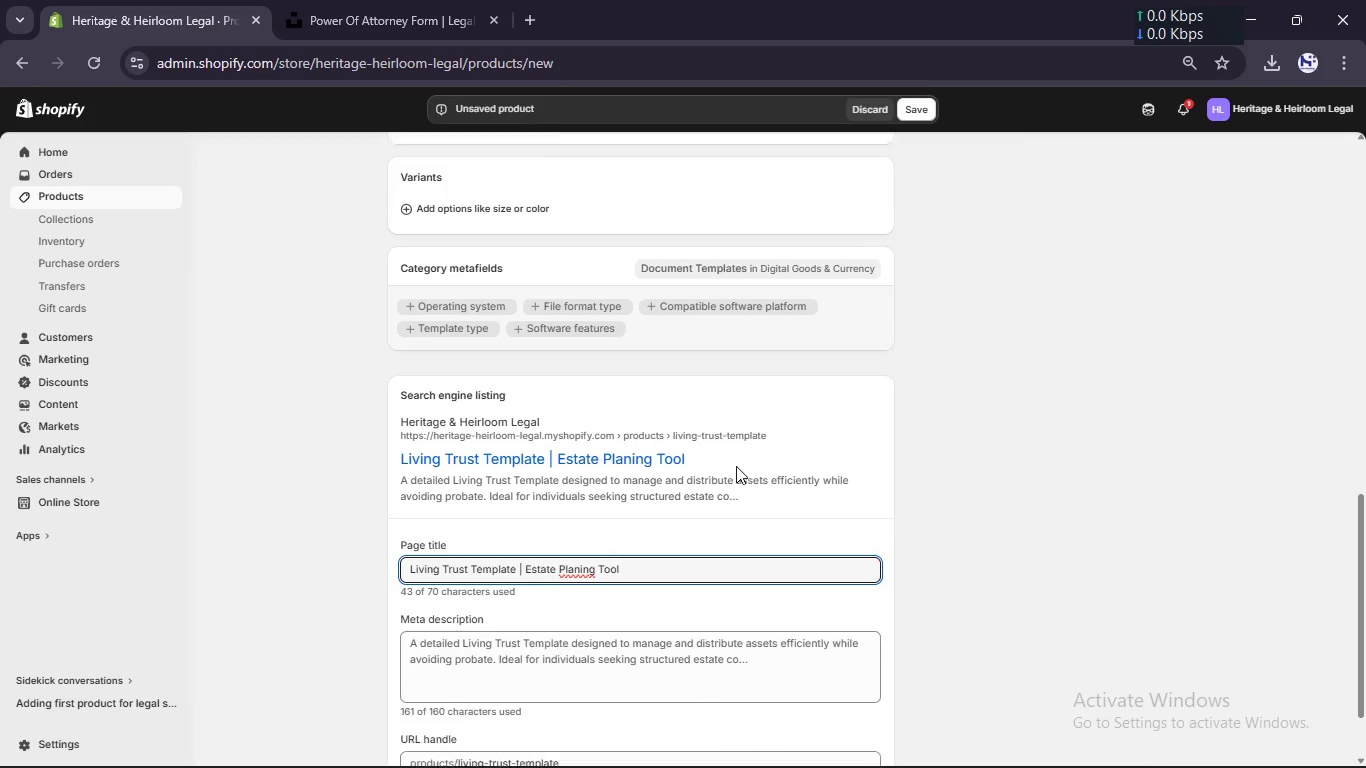 
scroll: coordinate [736, 466], scroll_direction: down, amount: 7.0
 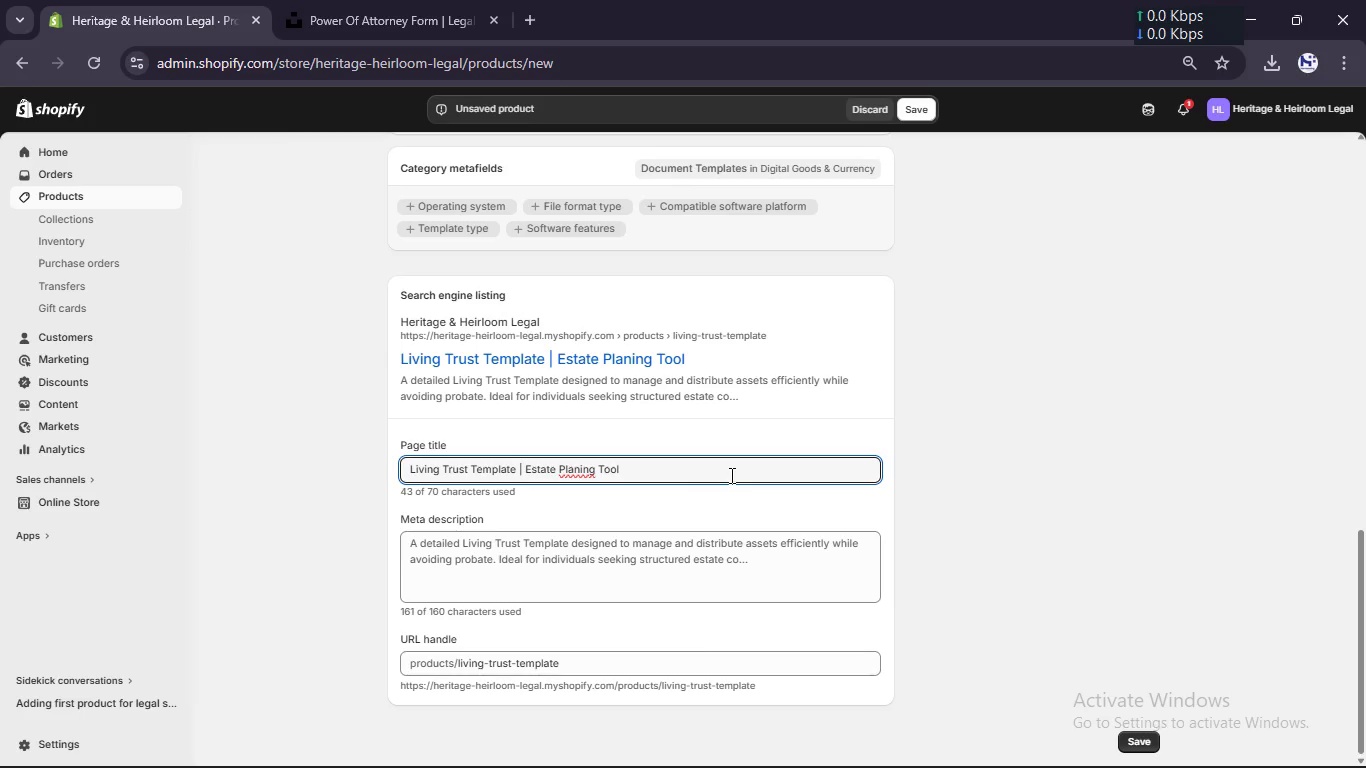 
scroll: coordinate [730, 475], scroll_direction: none, amount: 0.0
 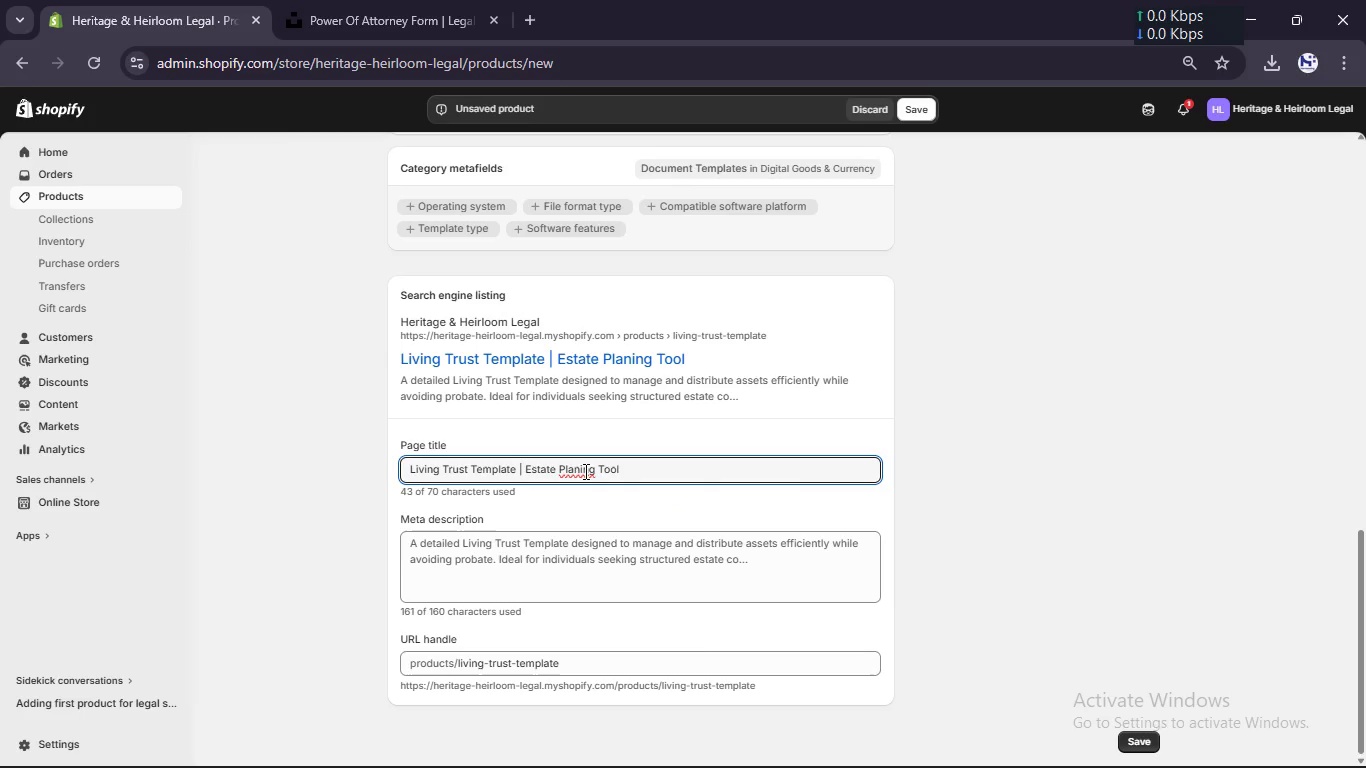 
left_click([583, 474])
 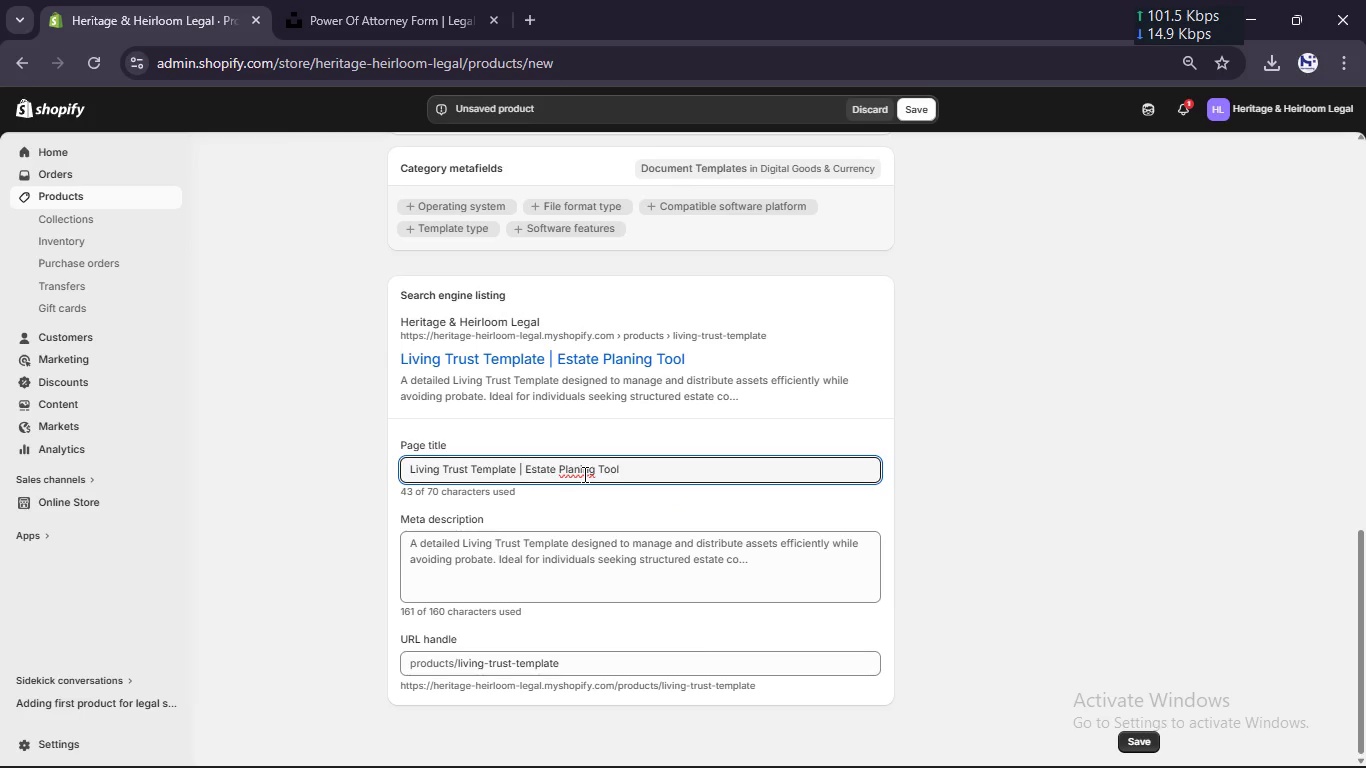 
key(ArrowLeft)
 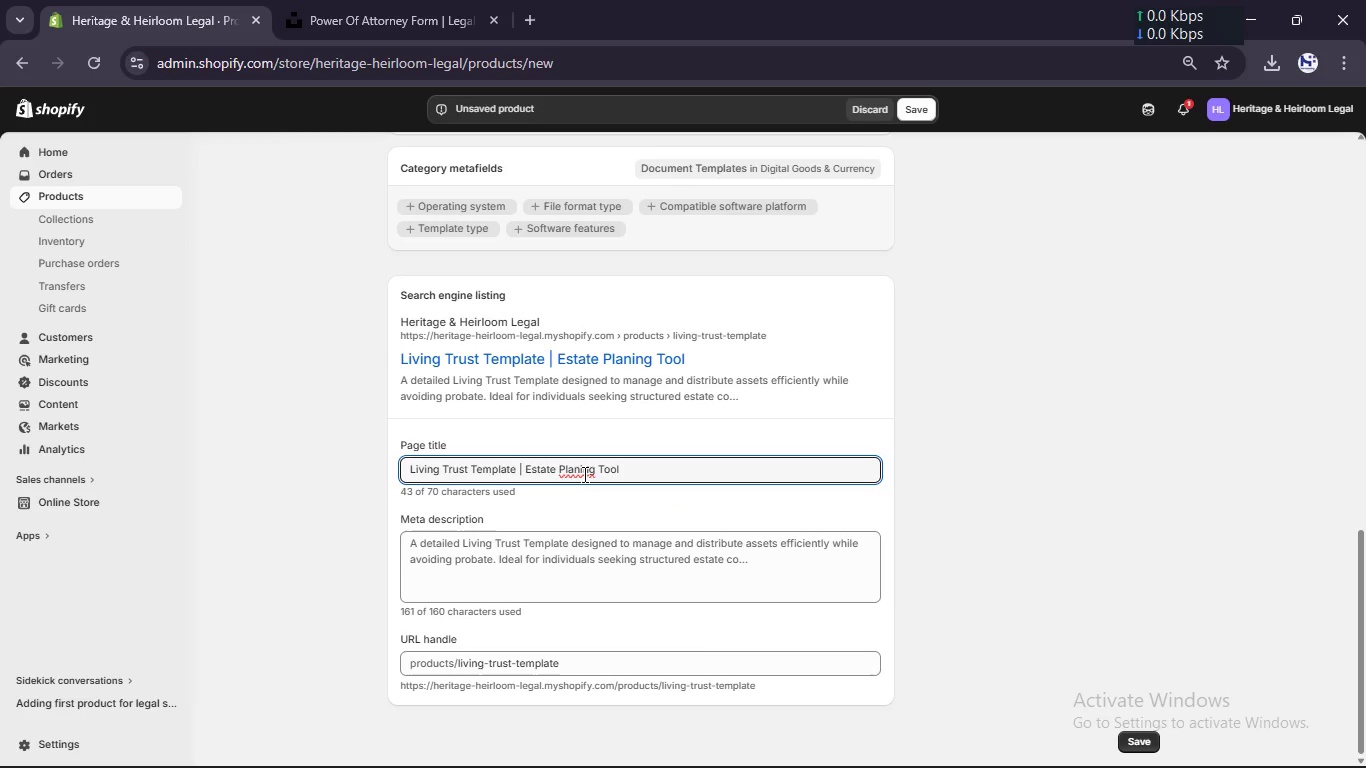 
key(N)
 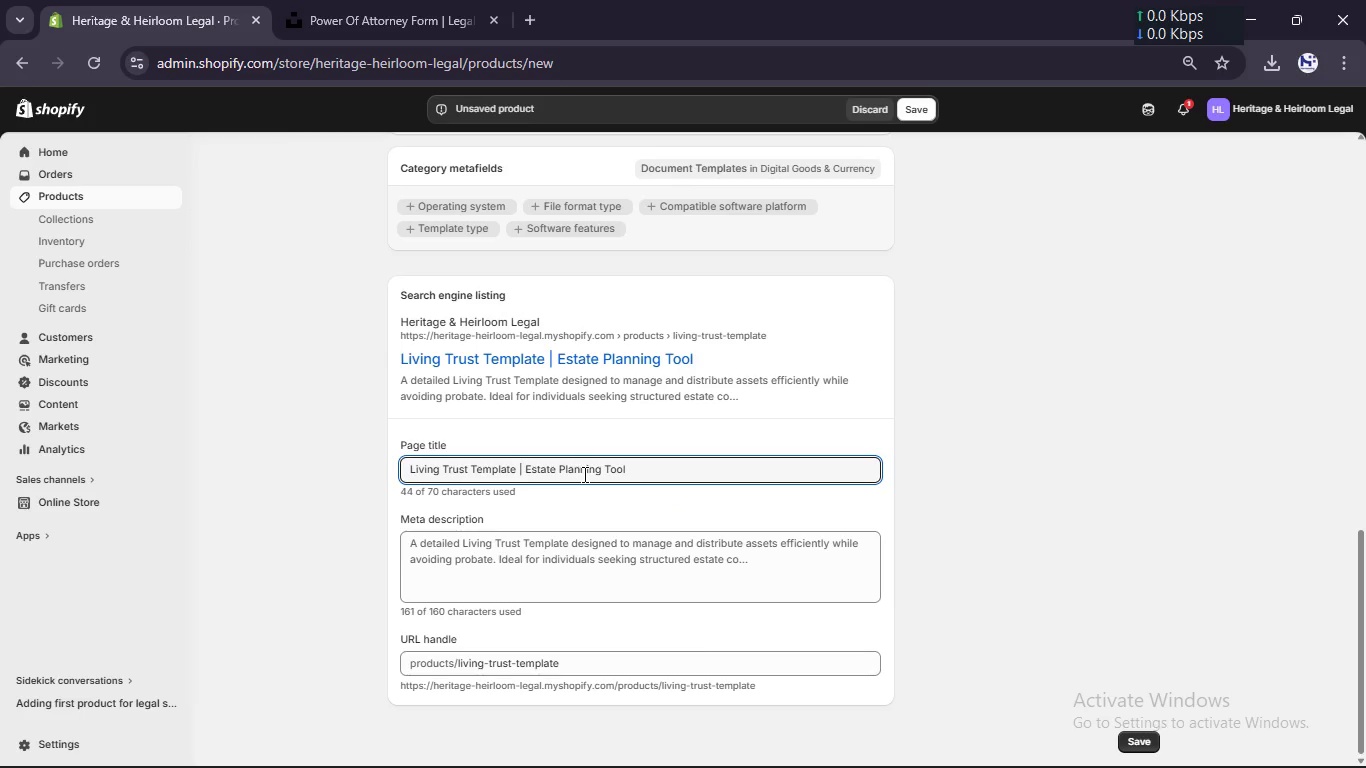 
scroll: coordinate [583, 474], scroll_direction: down, amount: 6.0
 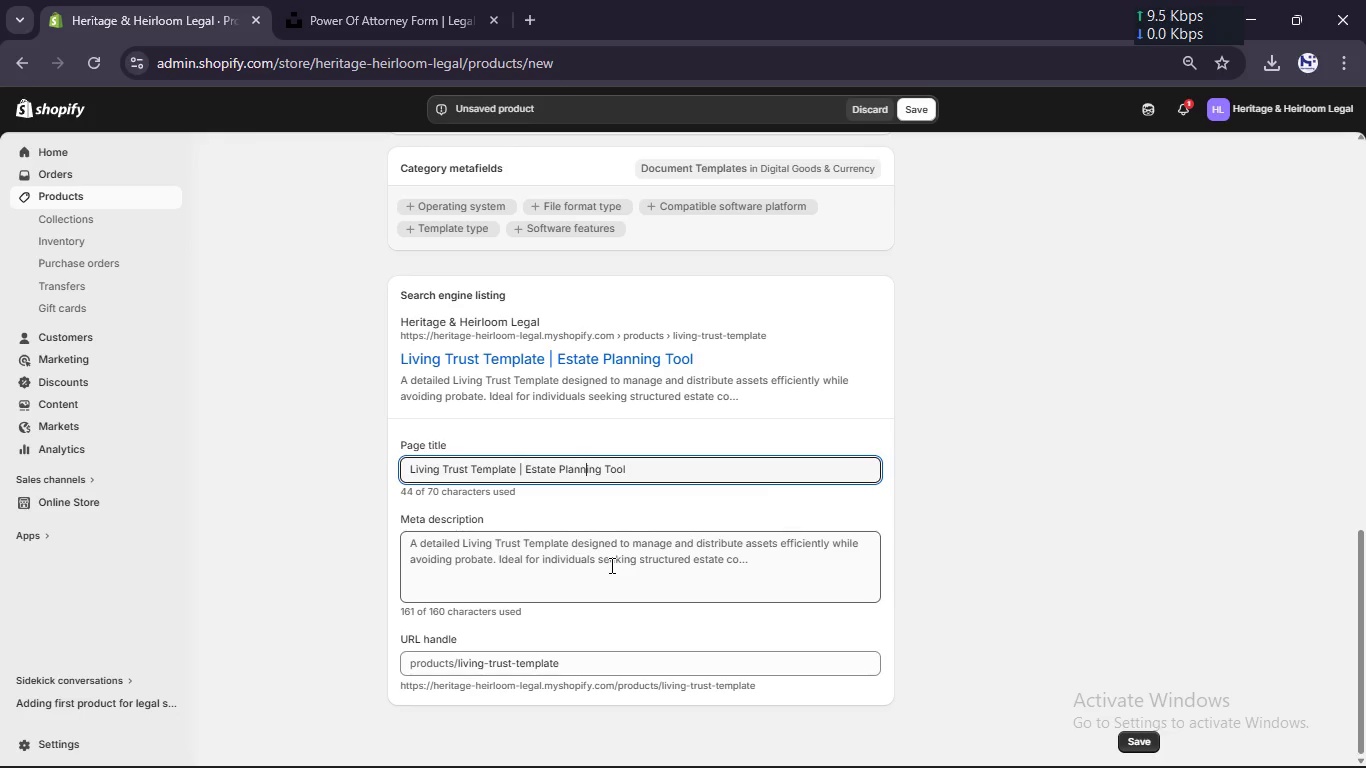 
left_click([610, 565])
 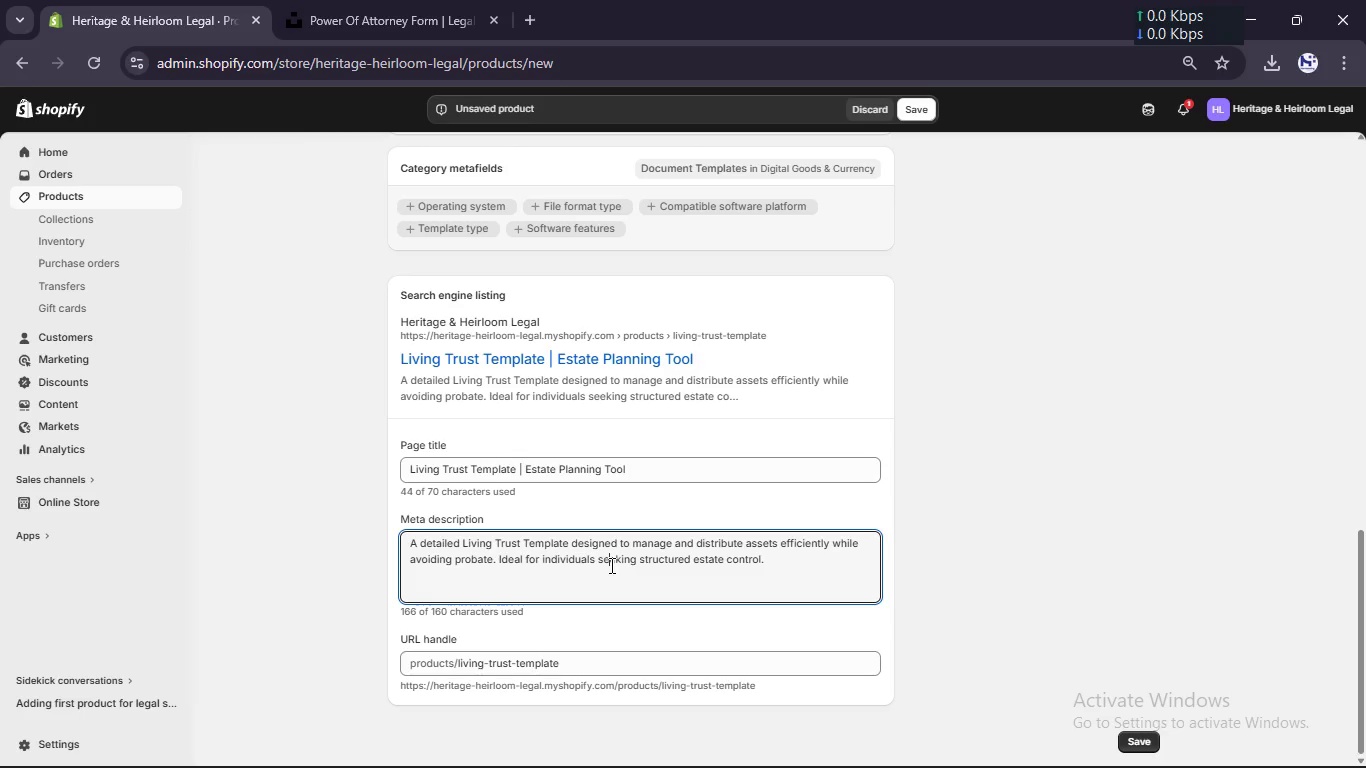 
key(Control+A)
 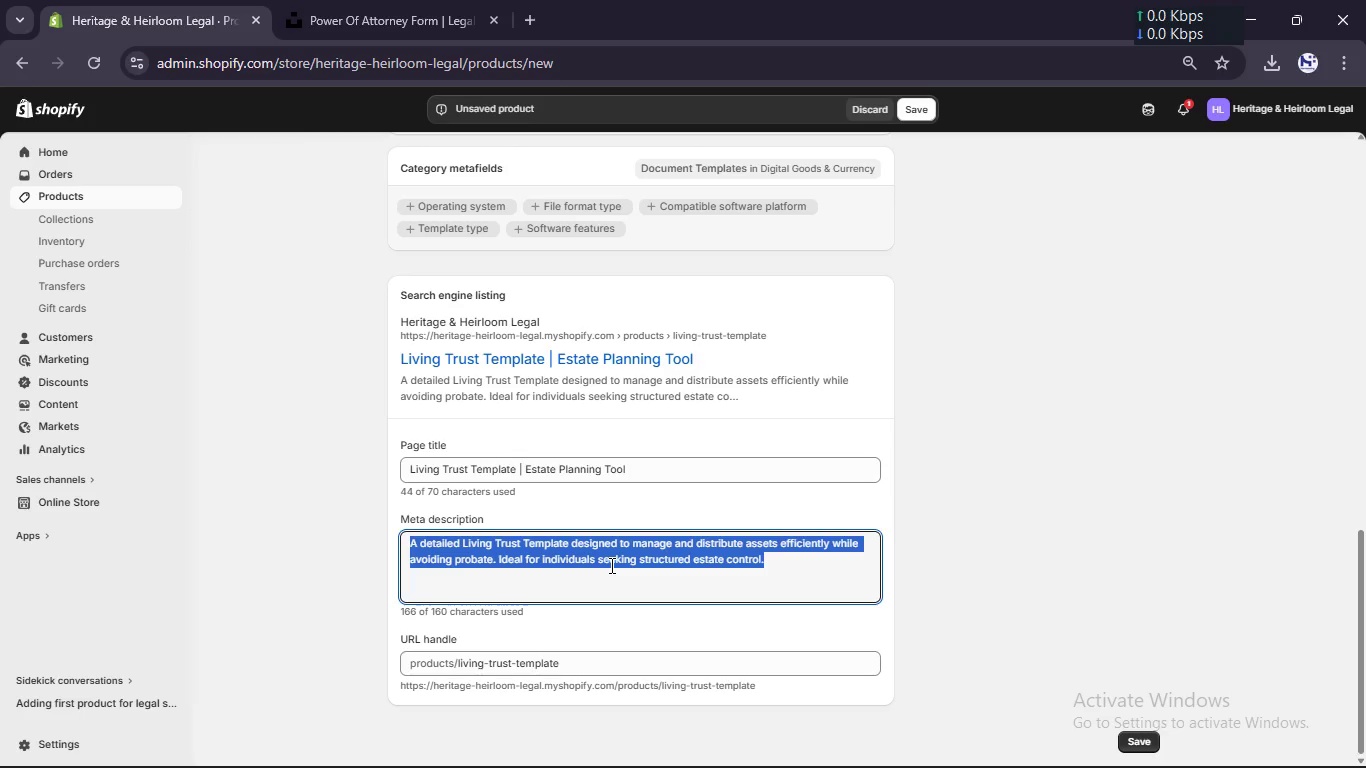 
type(Manage your assets effectively with a structure)
key(Backspace)
type(d living trust template designed for long-term estate plannin.)
 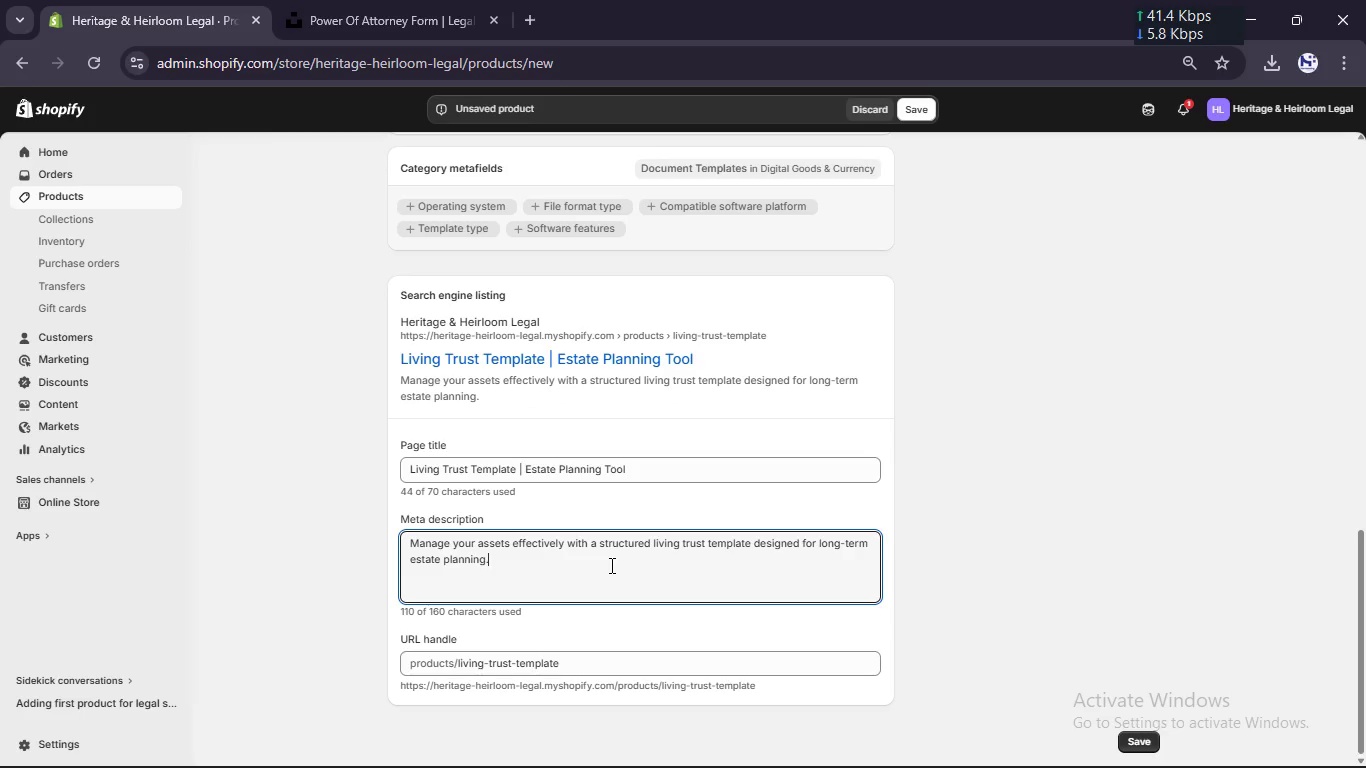 
scroll: coordinate [610, 565], scroll_direction: down, amount: 3.0
 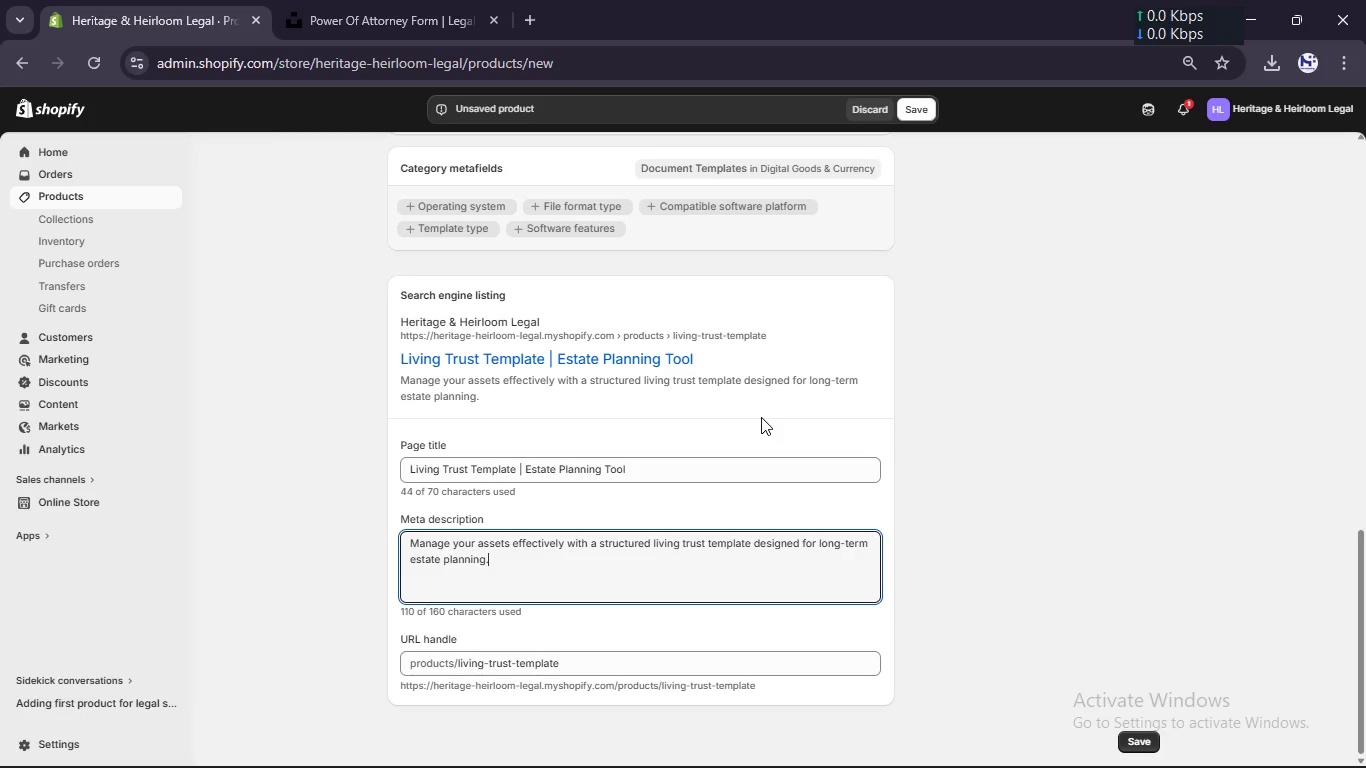 
scroll: coordinate [761, 417], scroll_direction: up, amount: 3.0
 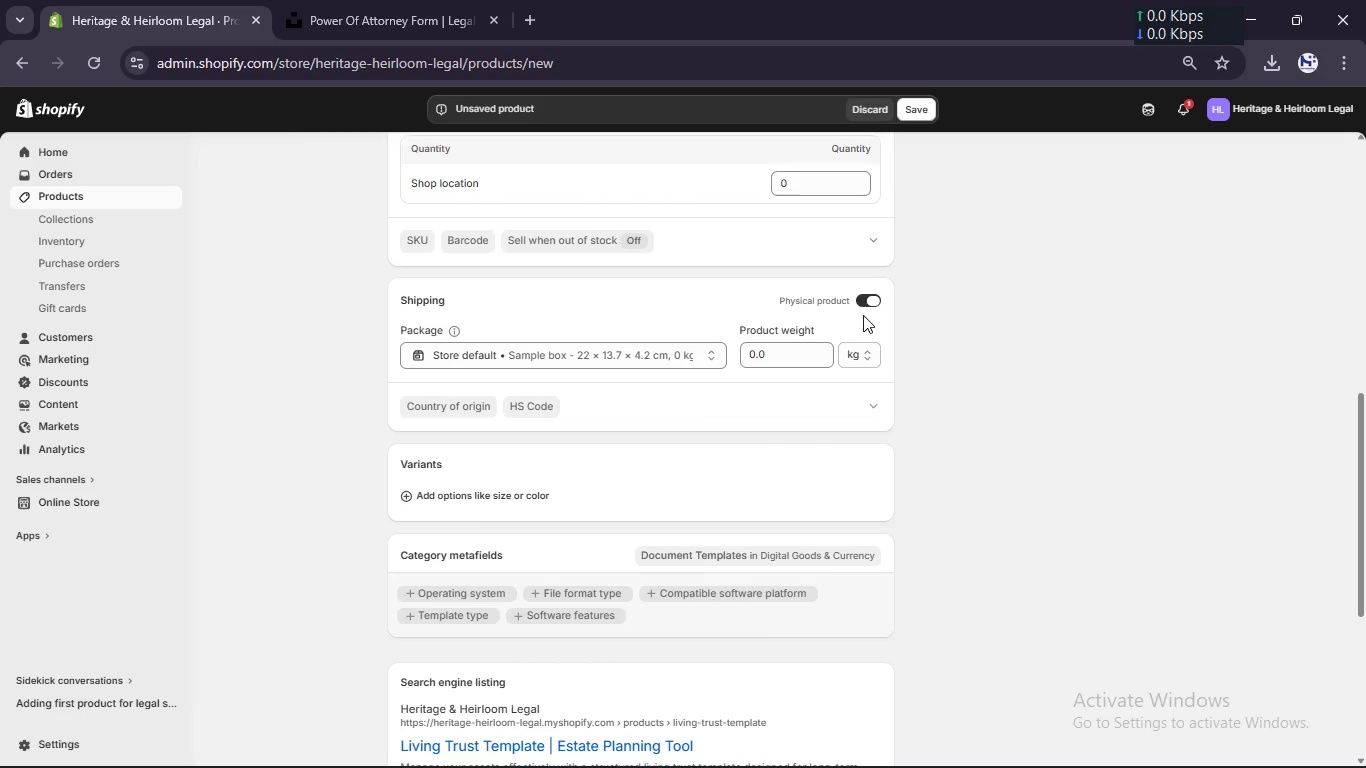 
left_click([865, 304])
 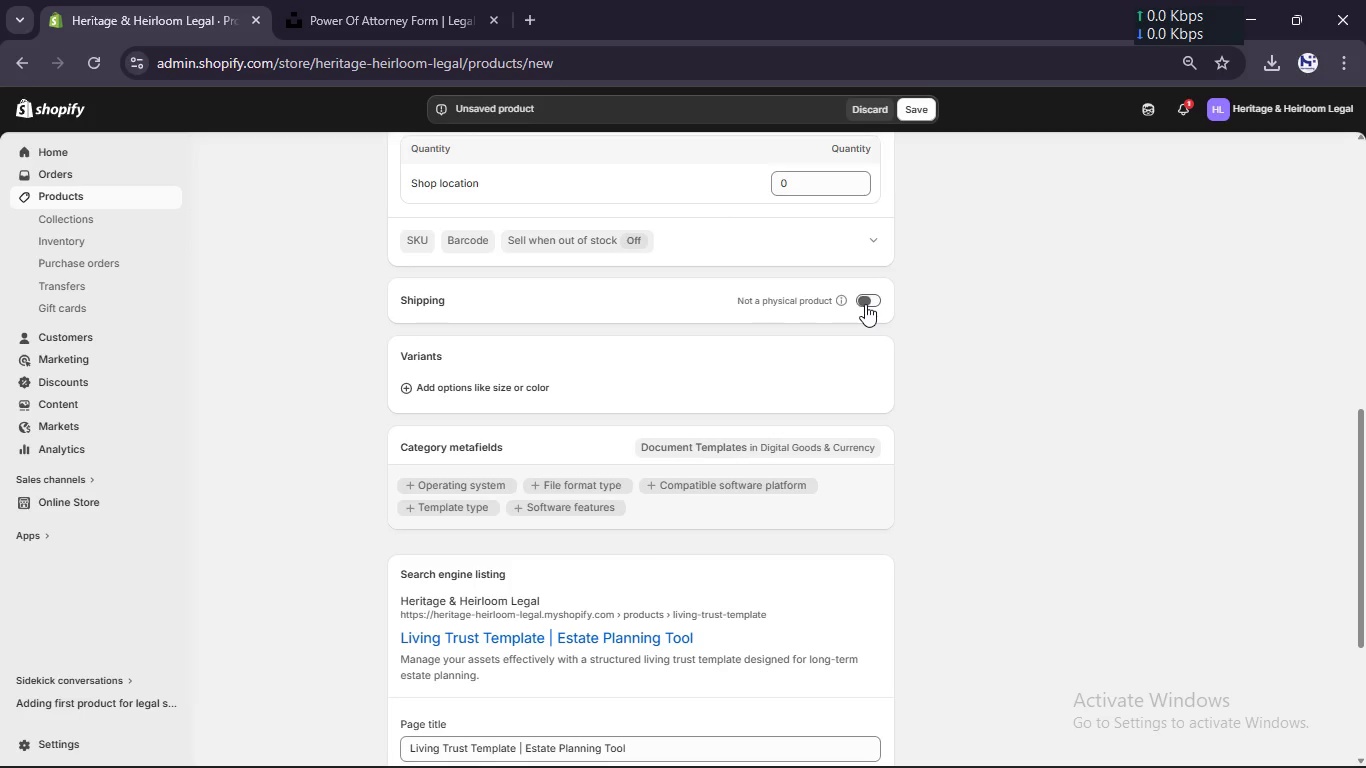 
scroll: coordinate [865, 304], scroll_direction: up, amount: 2.0
 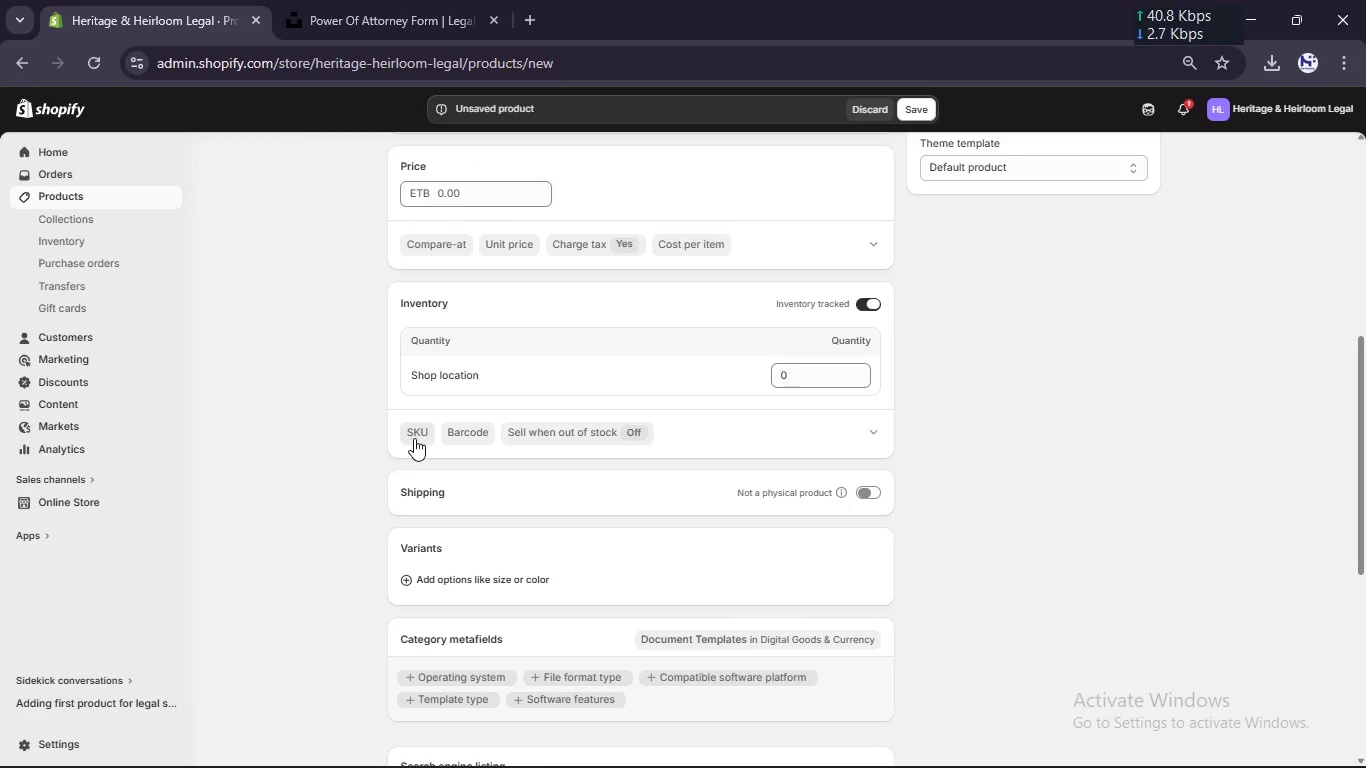 
left_click([415, 437])
 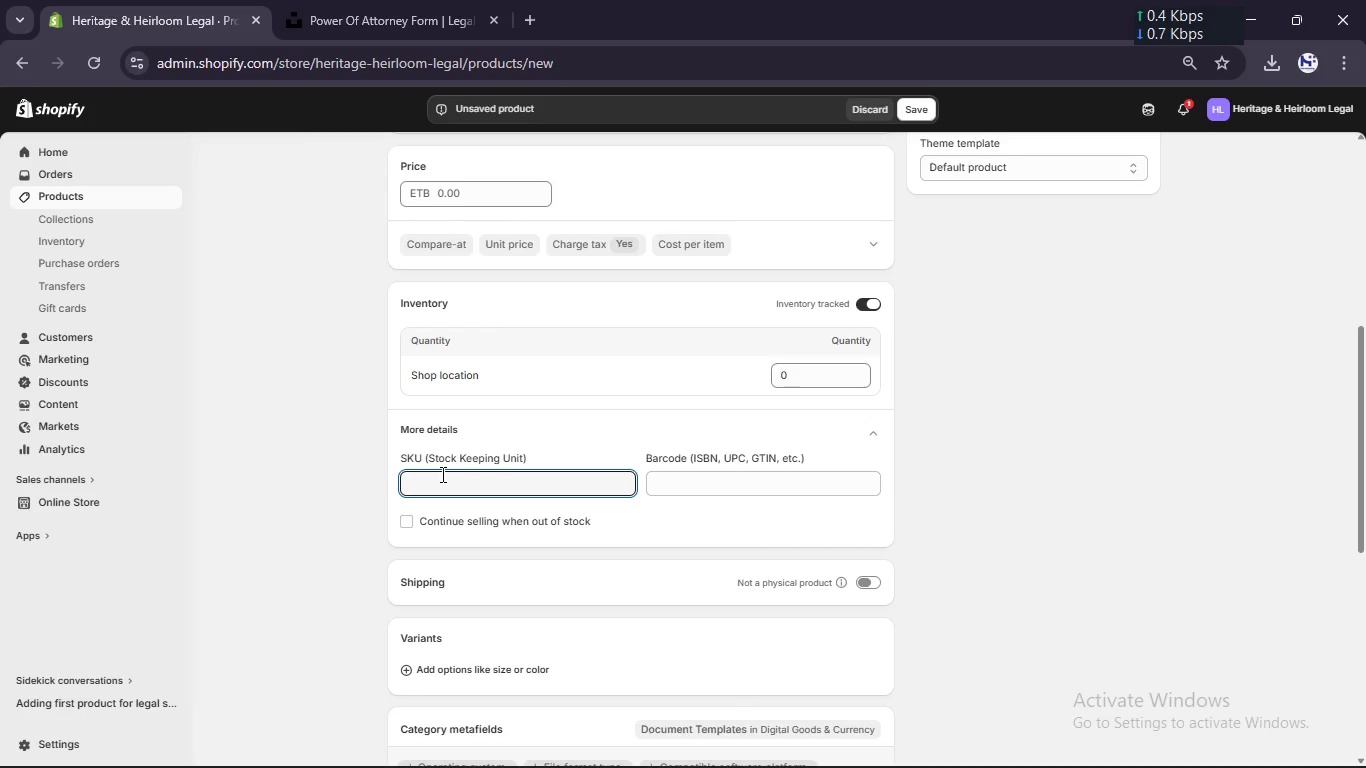 
type(HHL-COC)
 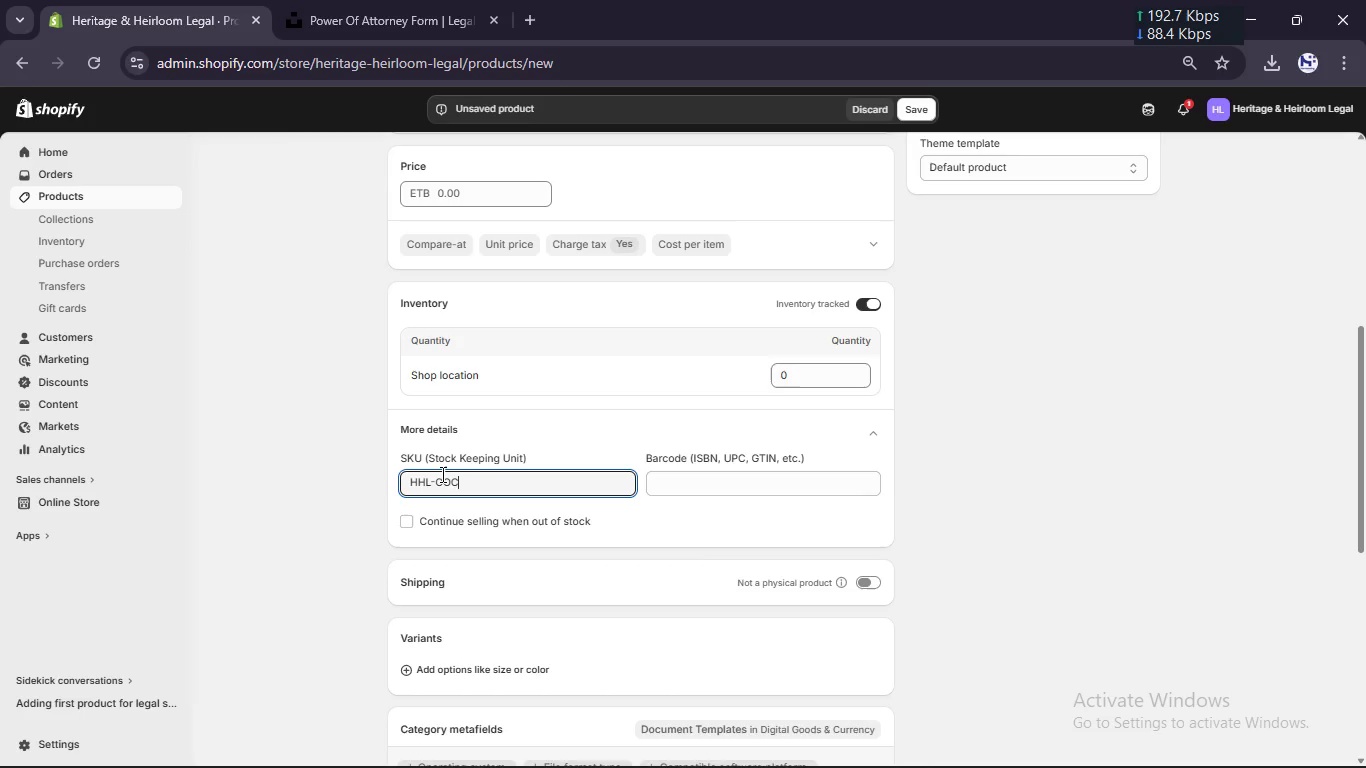 
left_click([441, 474])
 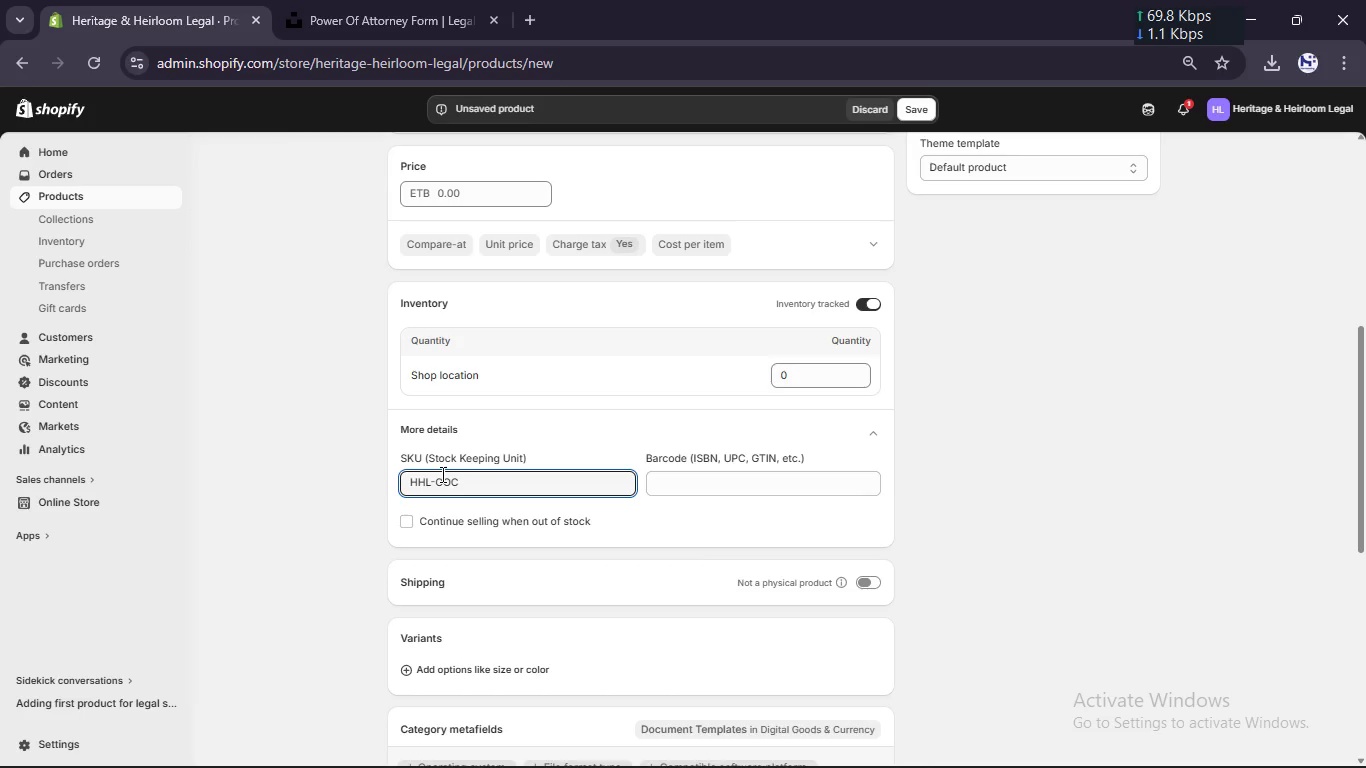 
key(Backspace)
 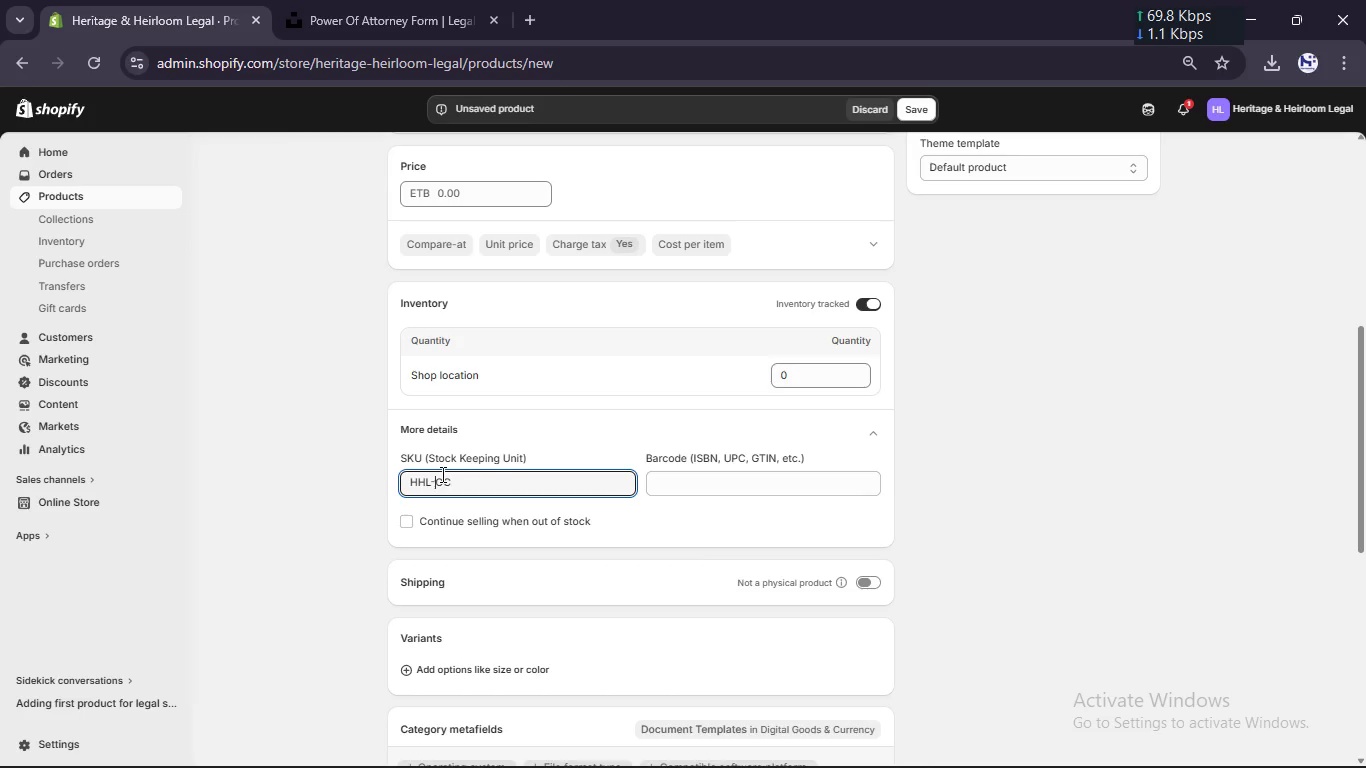 
key(D)
 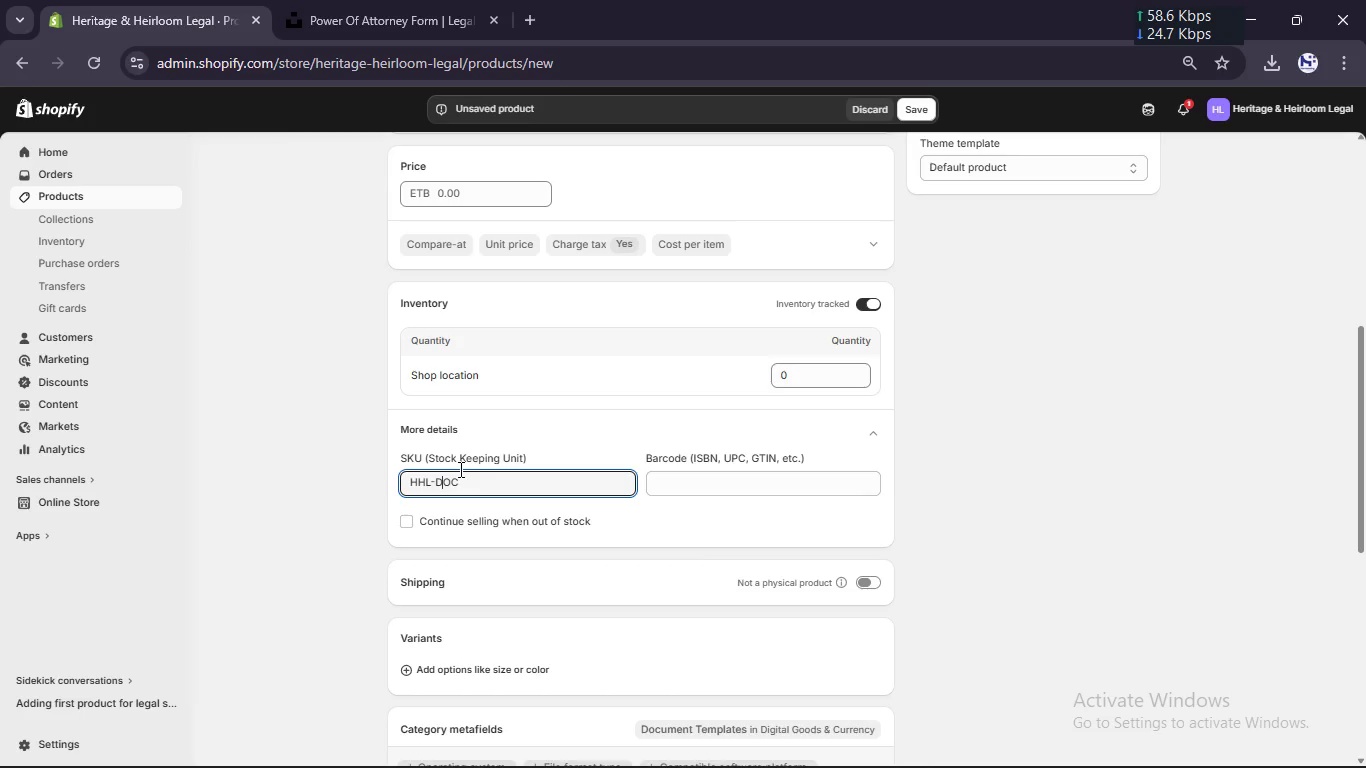 
left_click([481, 471])
 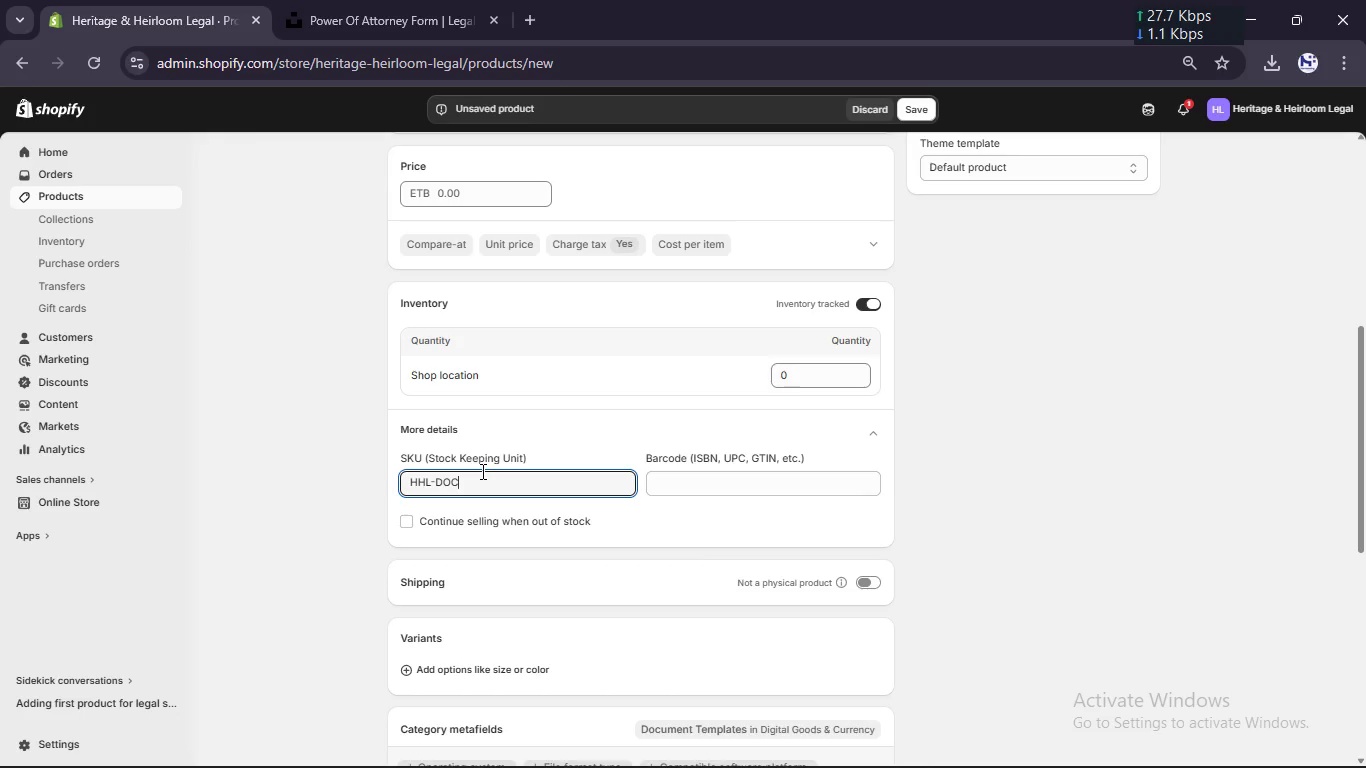 
type(-003)
 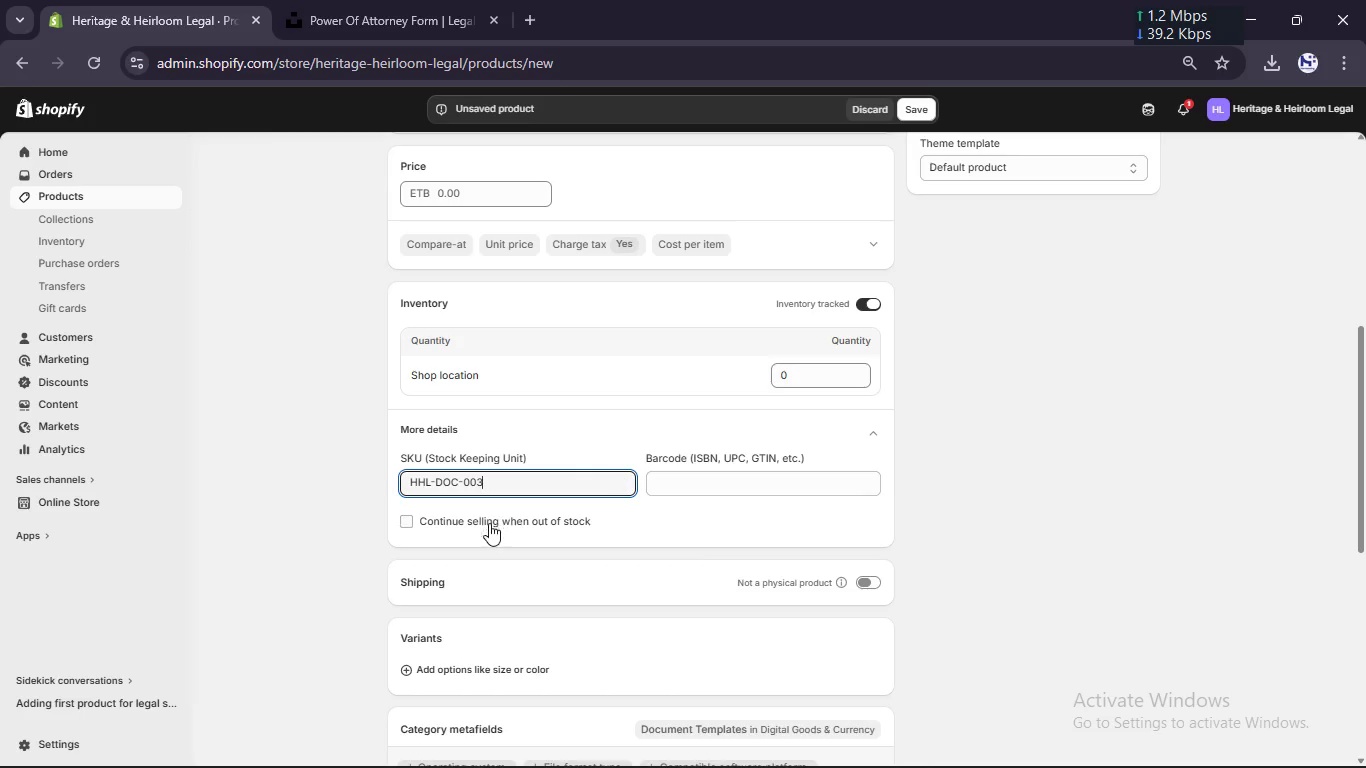 
left_click([489, 529])
 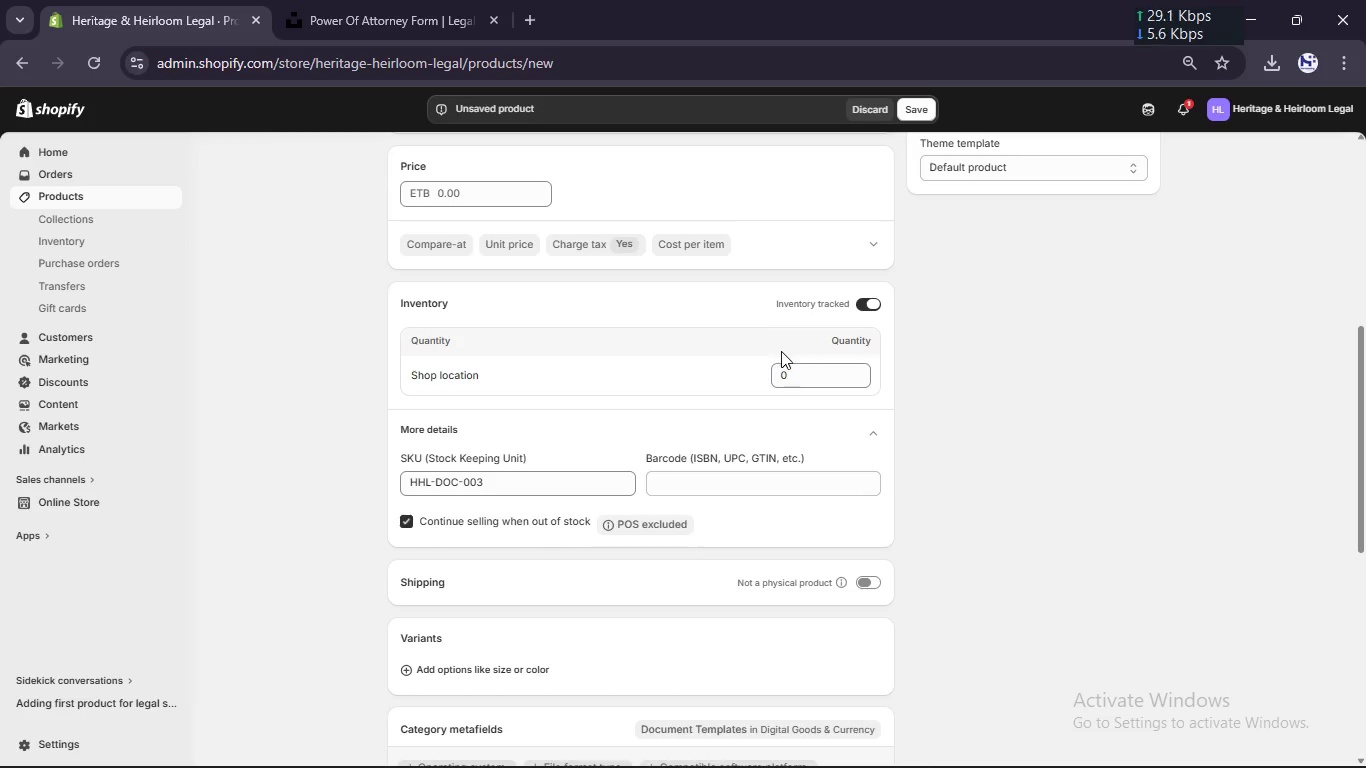 
left_click([794, 374])
 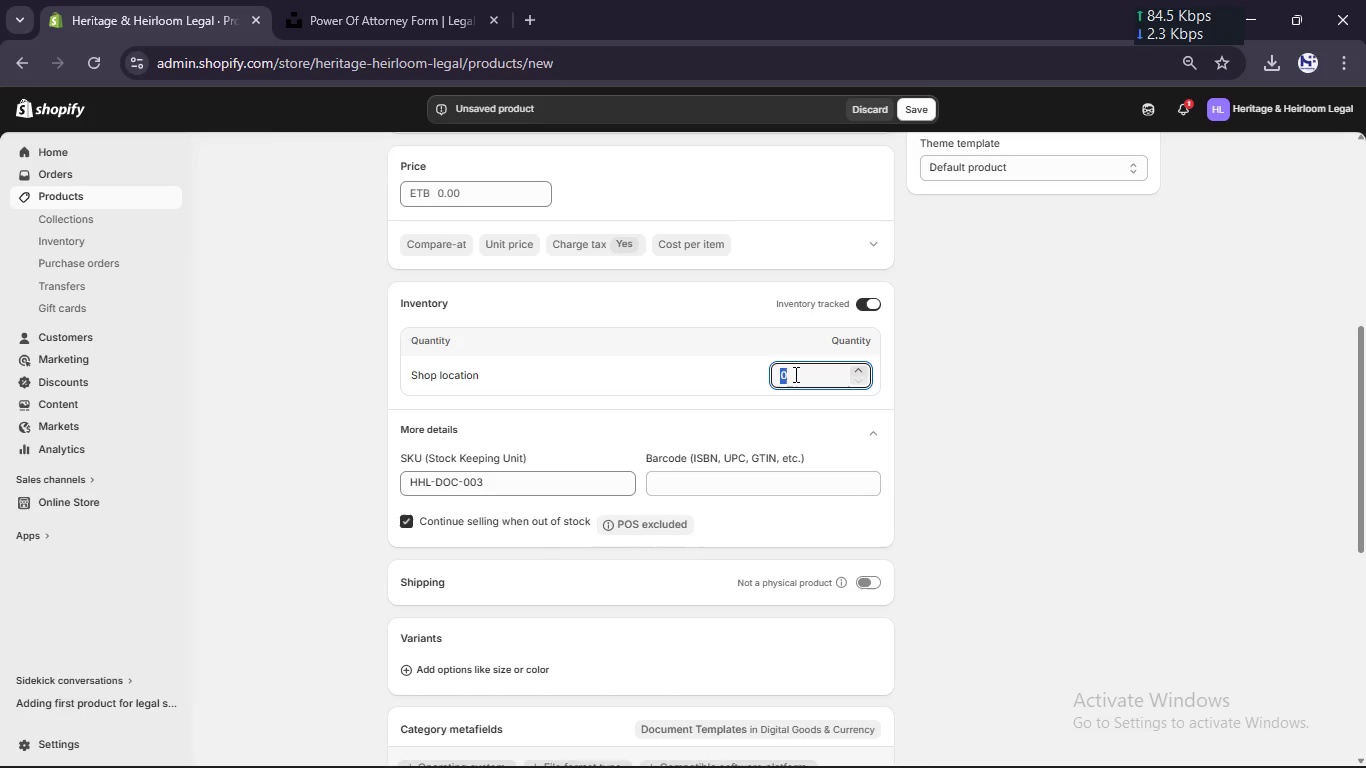 
key(Numpad5)
 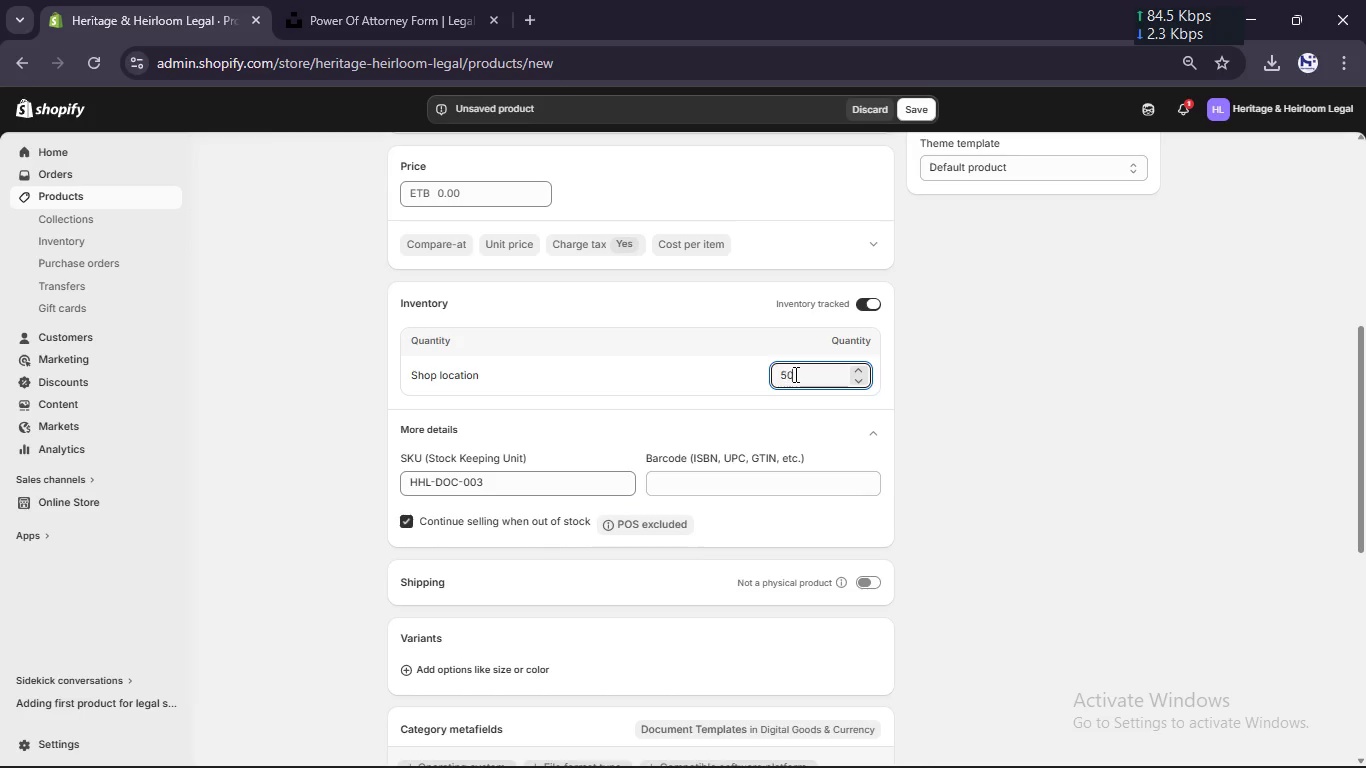 
key(Numpad0)
 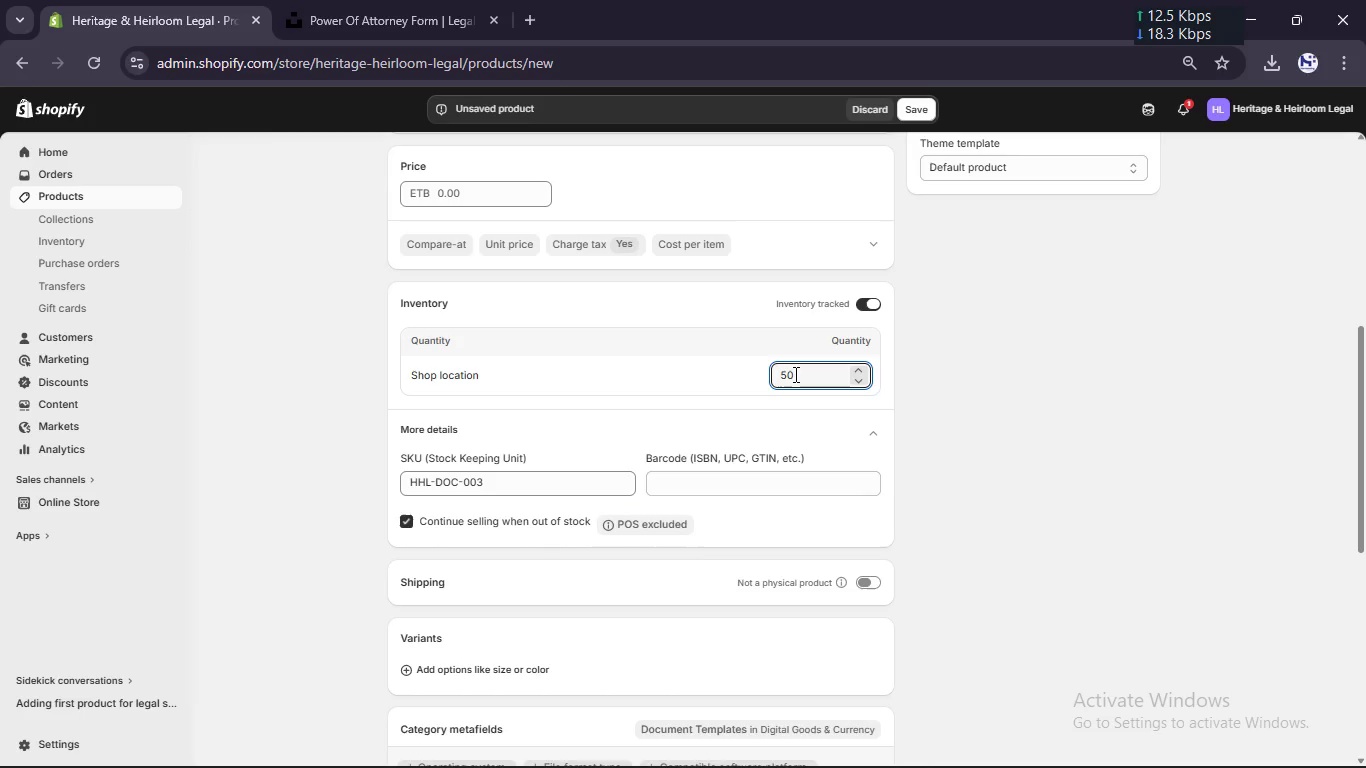 
scroll: coordinate [794, 374], scroll_direction: up, amount: 1.0
 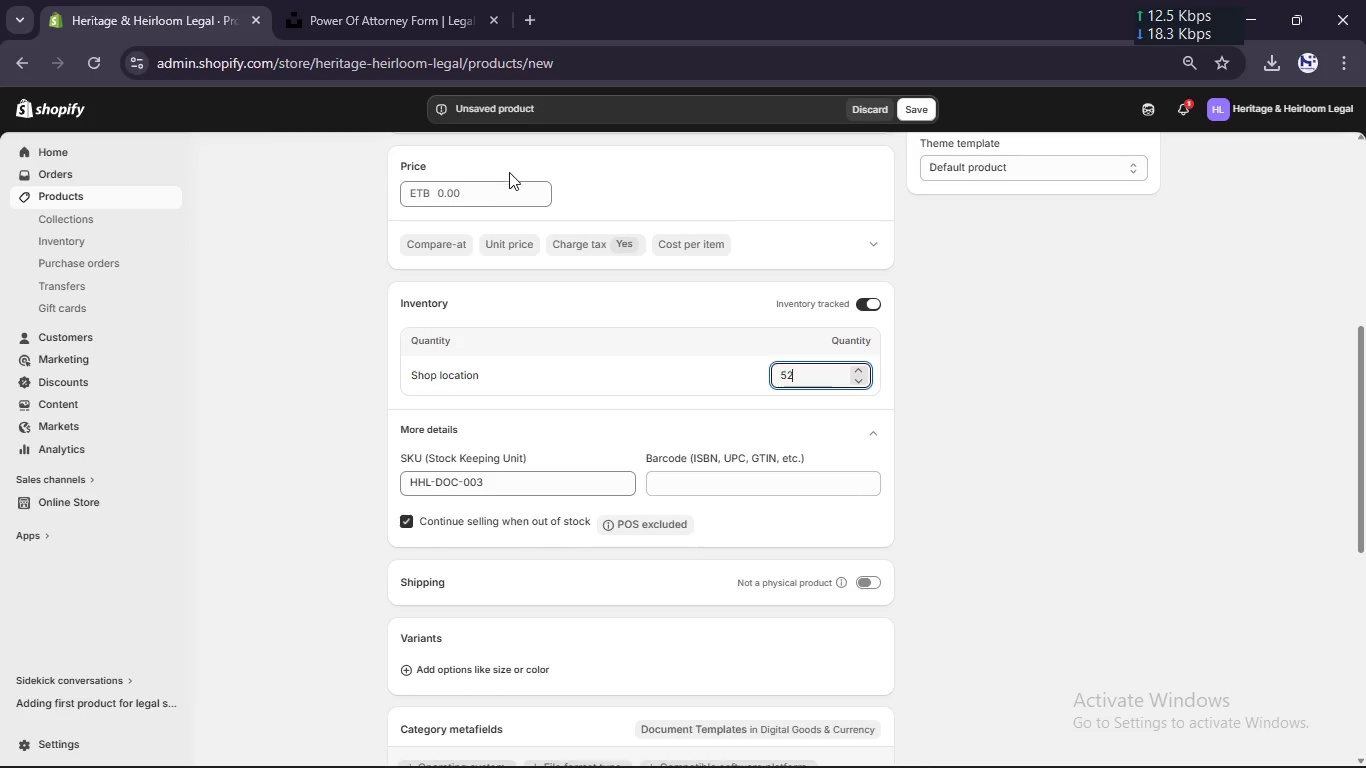 
left_click([497, 188])
 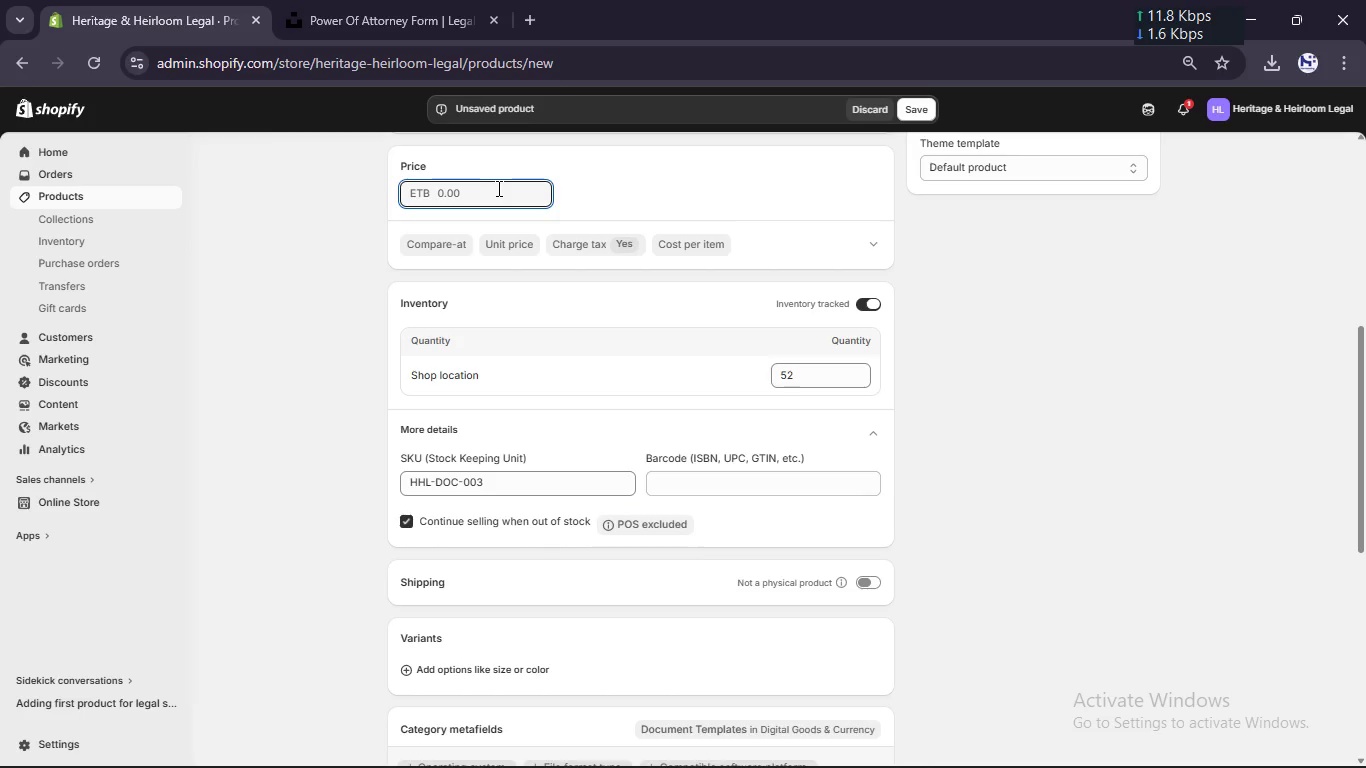 
key(Numpad4)
 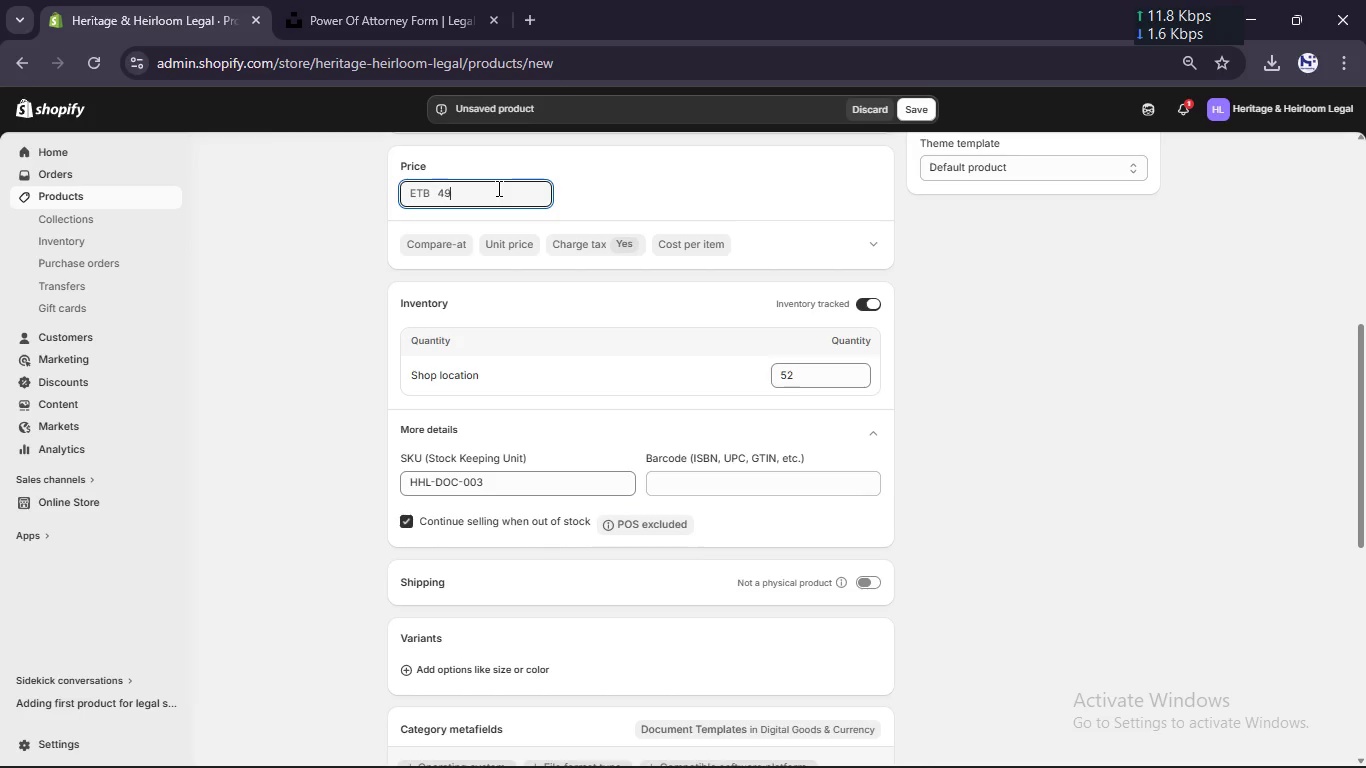 
key(Numpad9)
 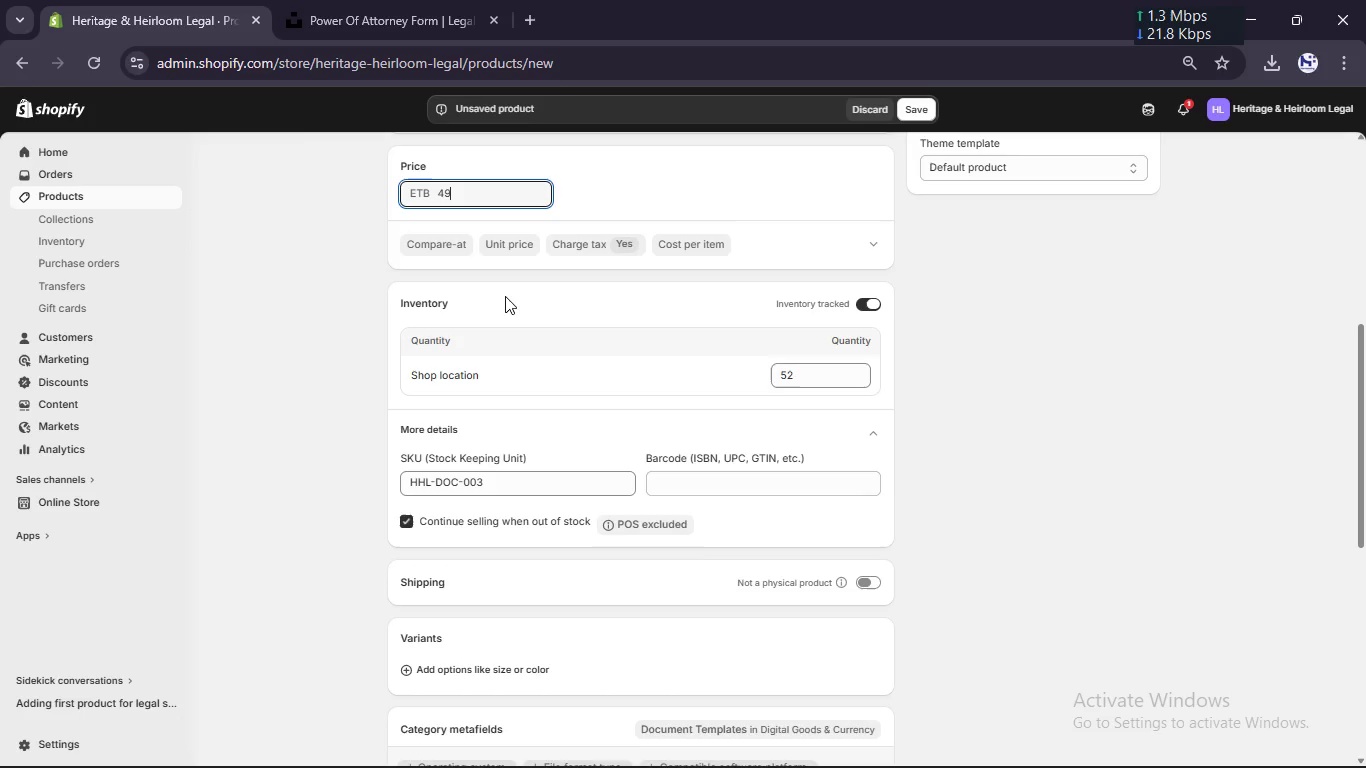 
scroll: coordinate [505, 296], scroll_direction: up, amount: 3.0
 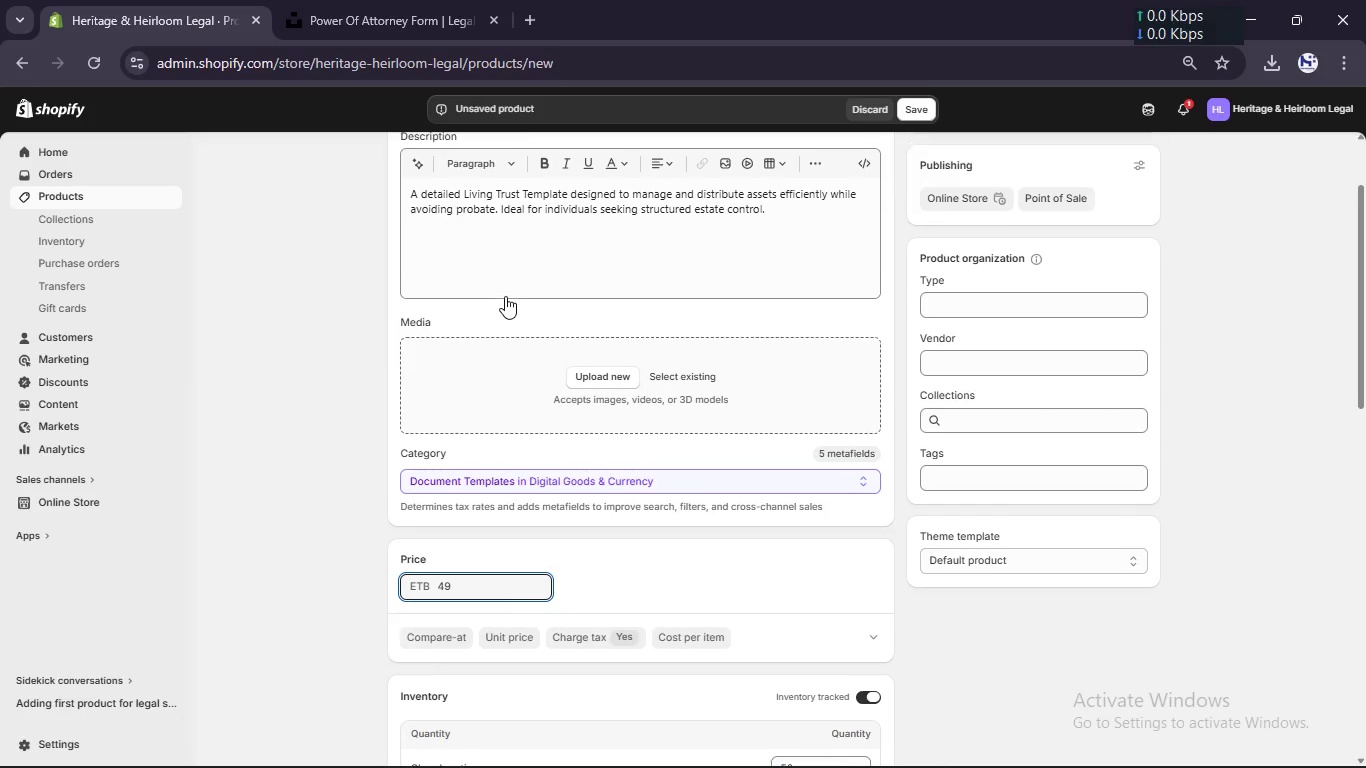 
scroll: coordinate [505, 296], scroll_direction: down, amount: 10.0
 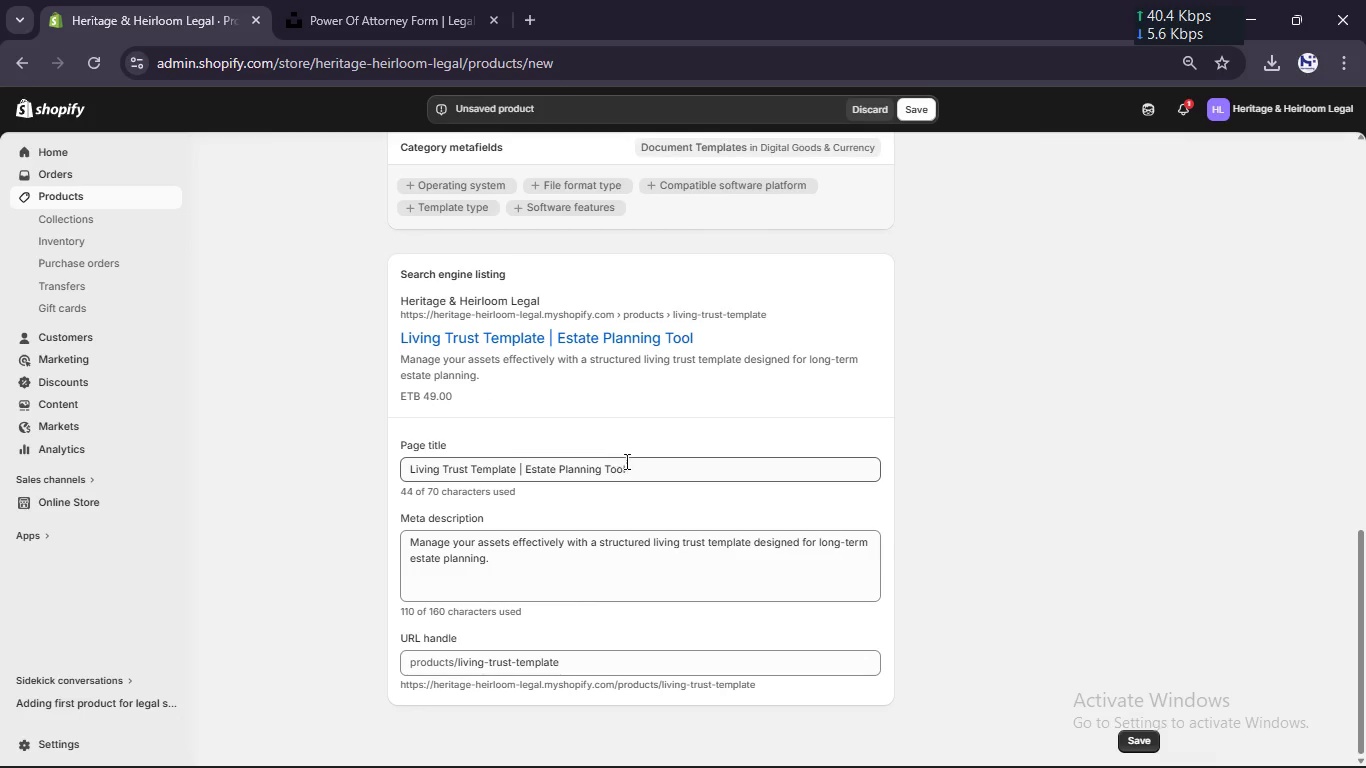 
left_click([627, 464])
 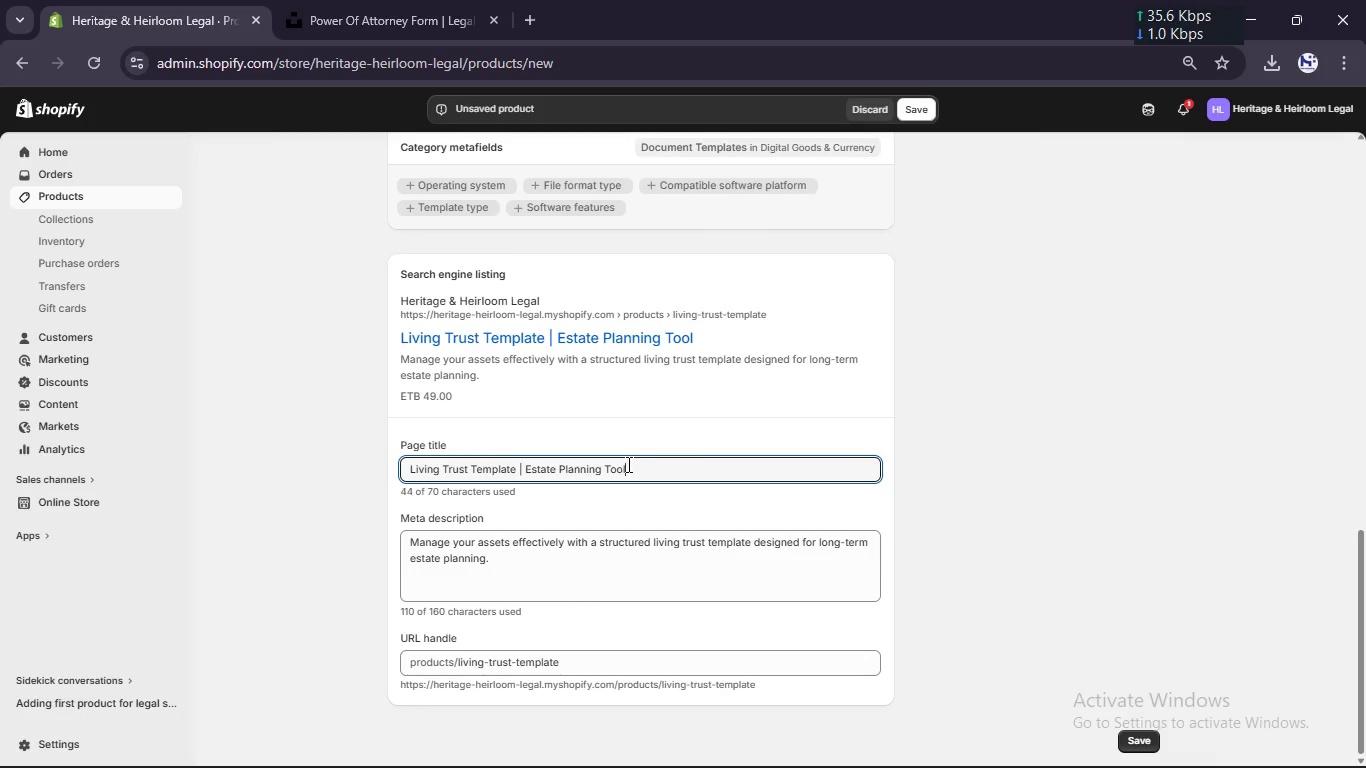 
scroll: coordinate [627, 464], scroll_direction: up, amount: 32.0
 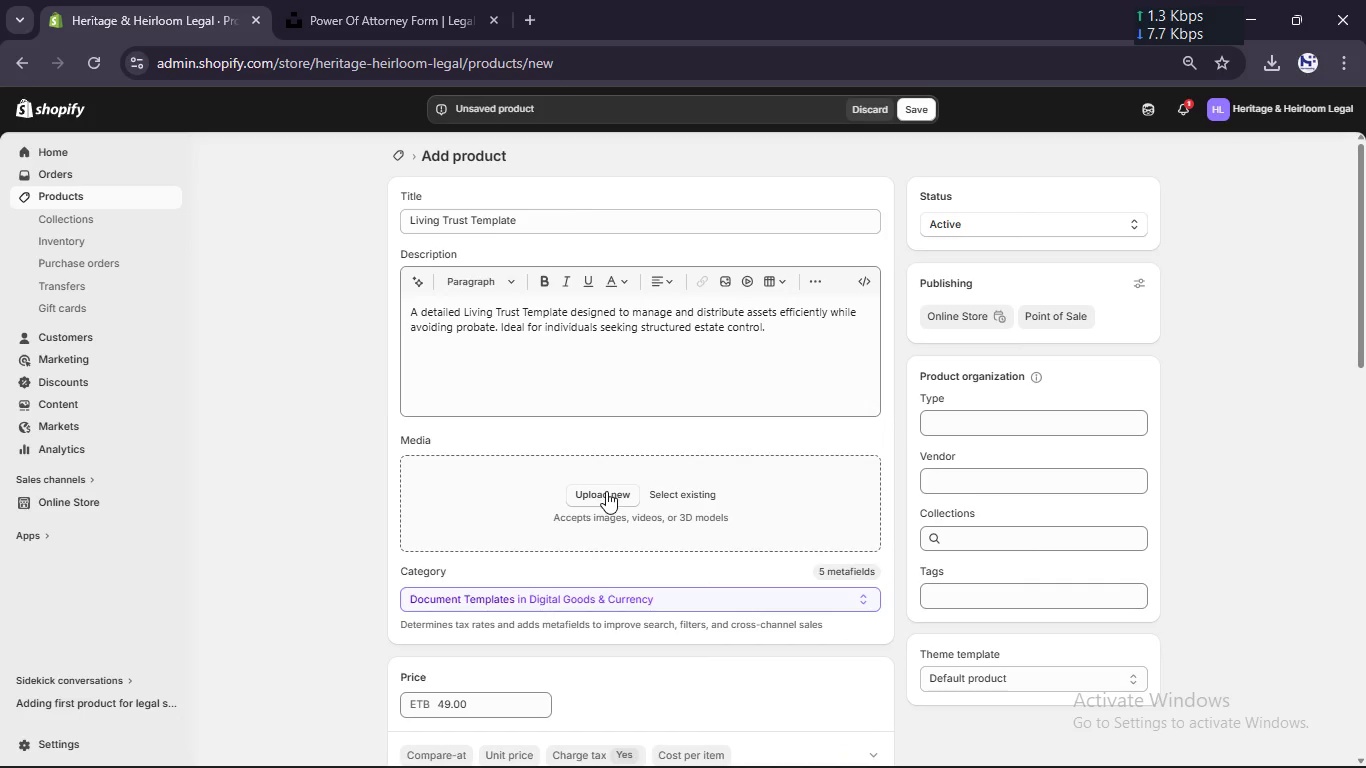 
left_click([606, 491])
 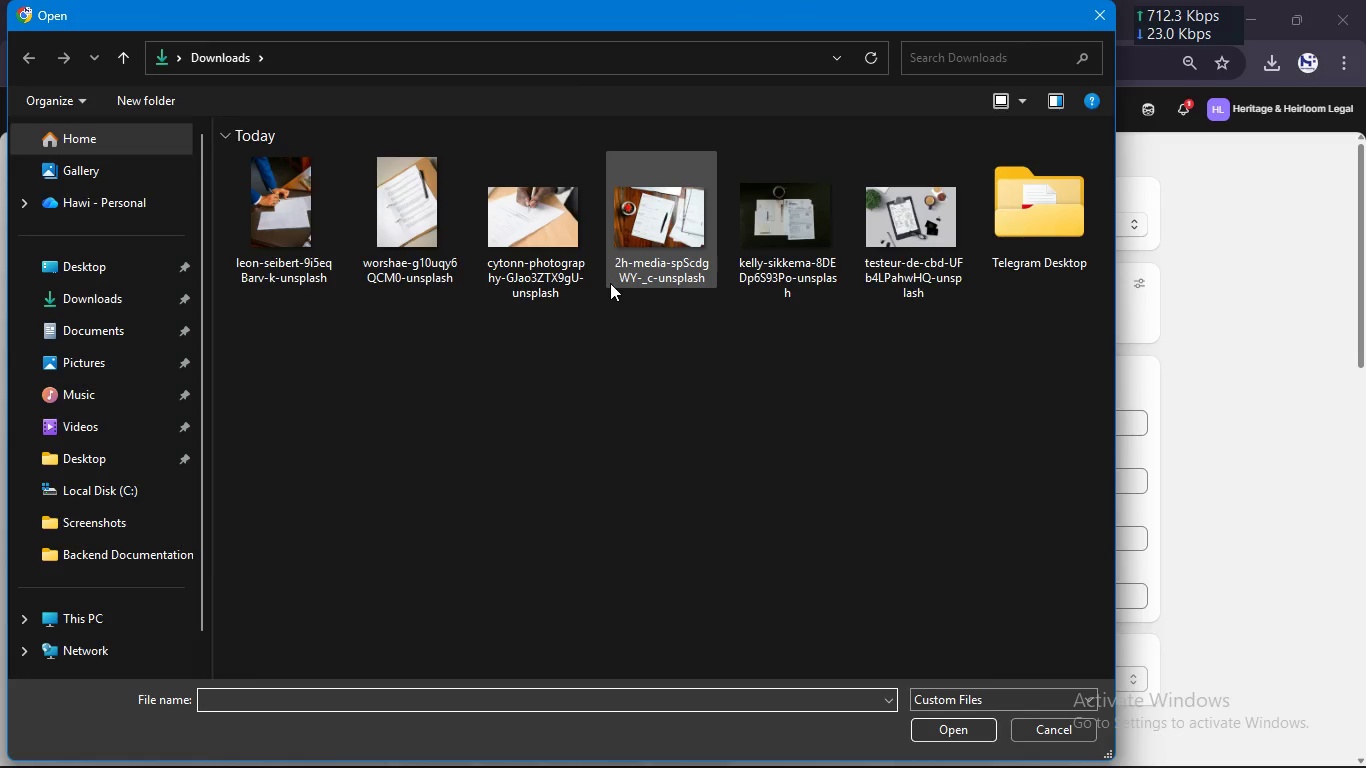 
hold_key(key=ControlLeft, duration=1.56)
double_click([625, 279])
 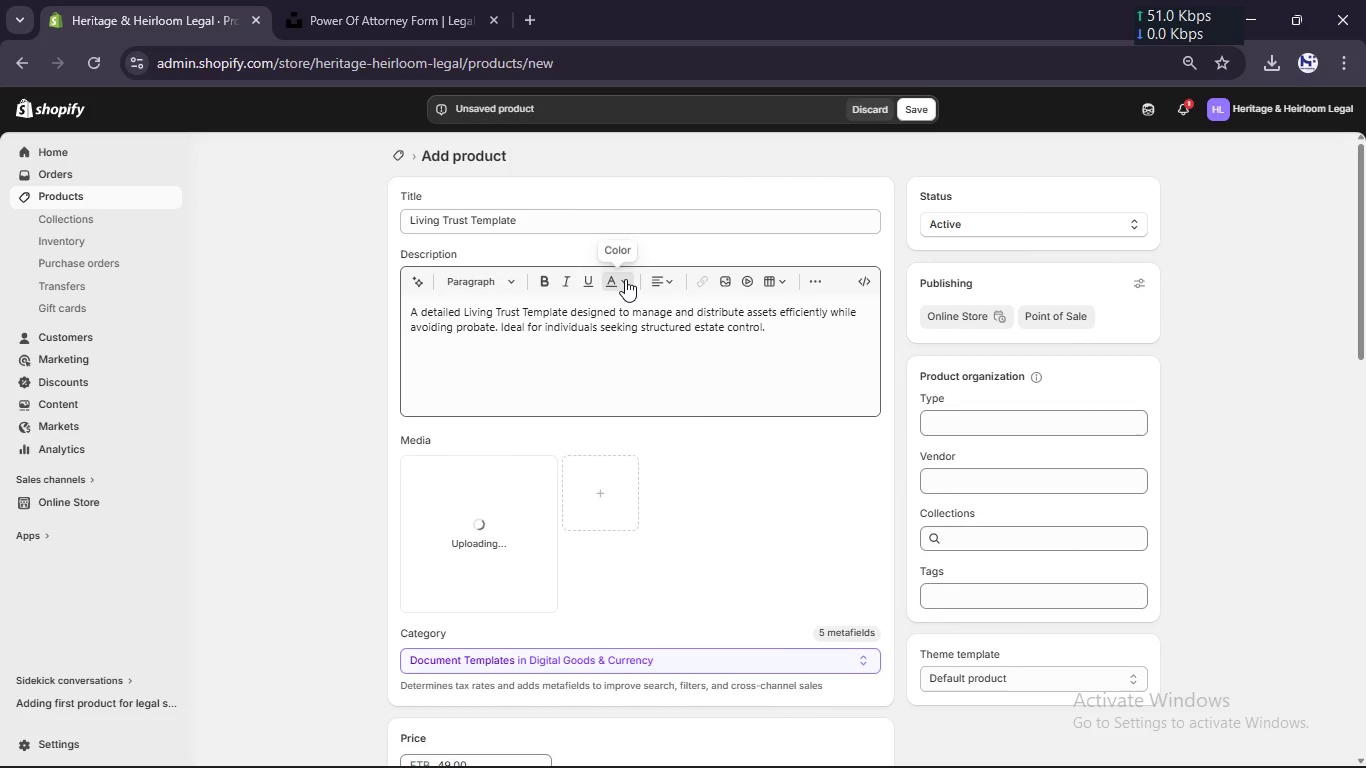 
triple_click([625, 279])
 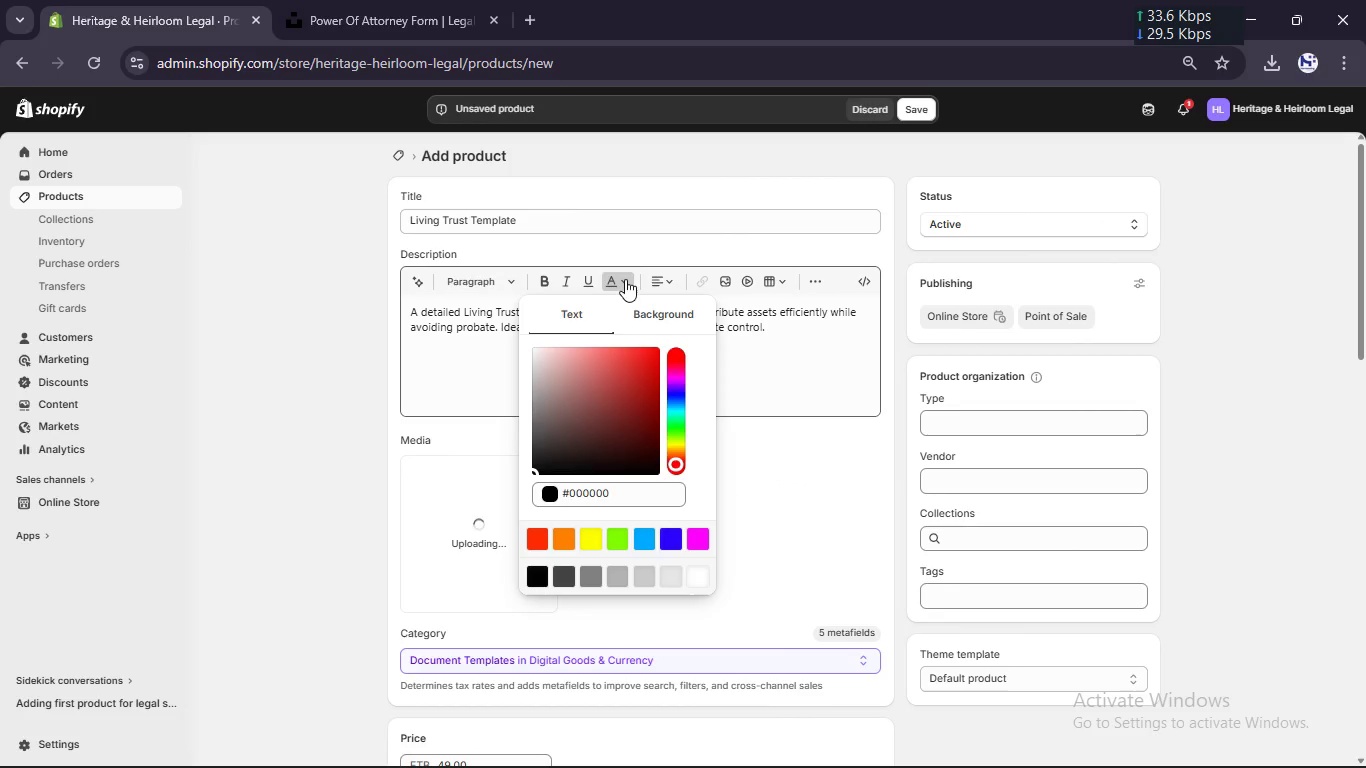 
left_click_drag(start_coordinate=[625, 279], to_coordinate=[818, 409])
 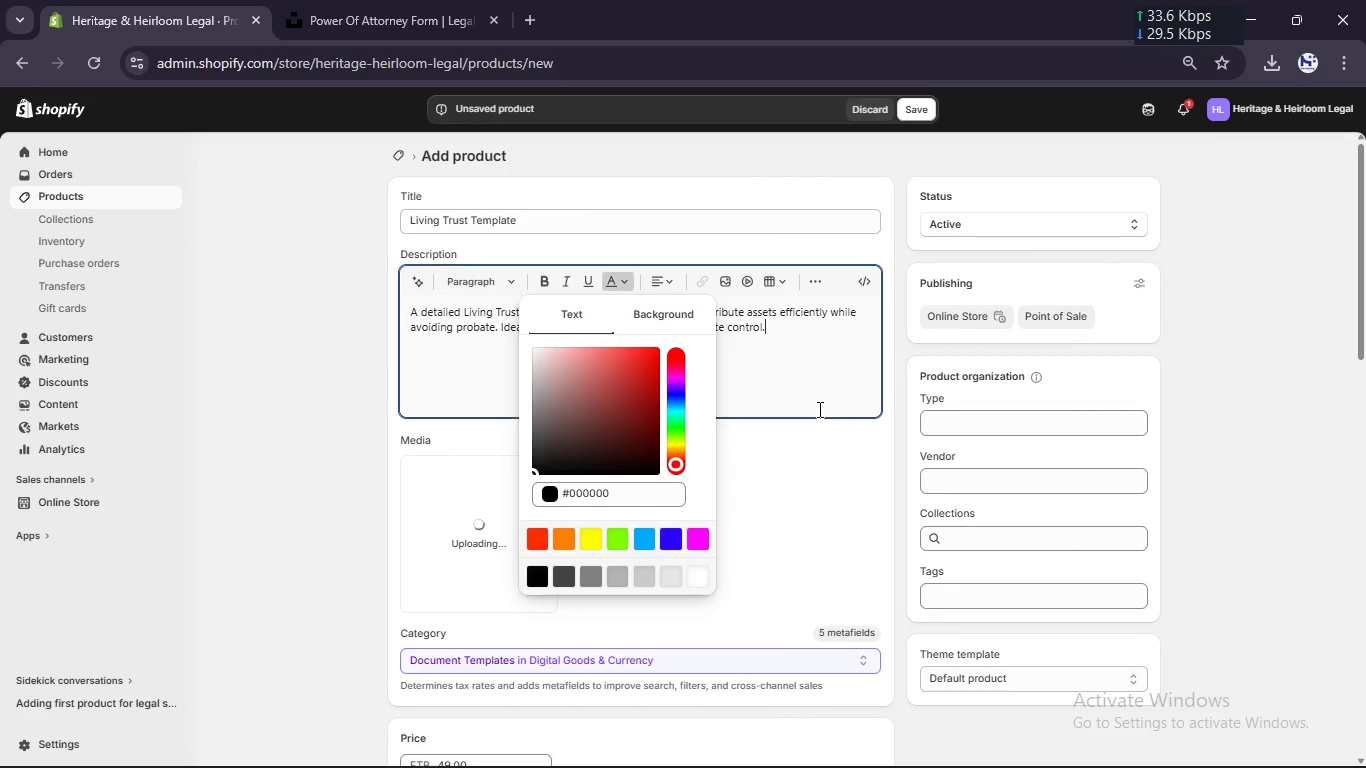 
left_click([818, 409])
 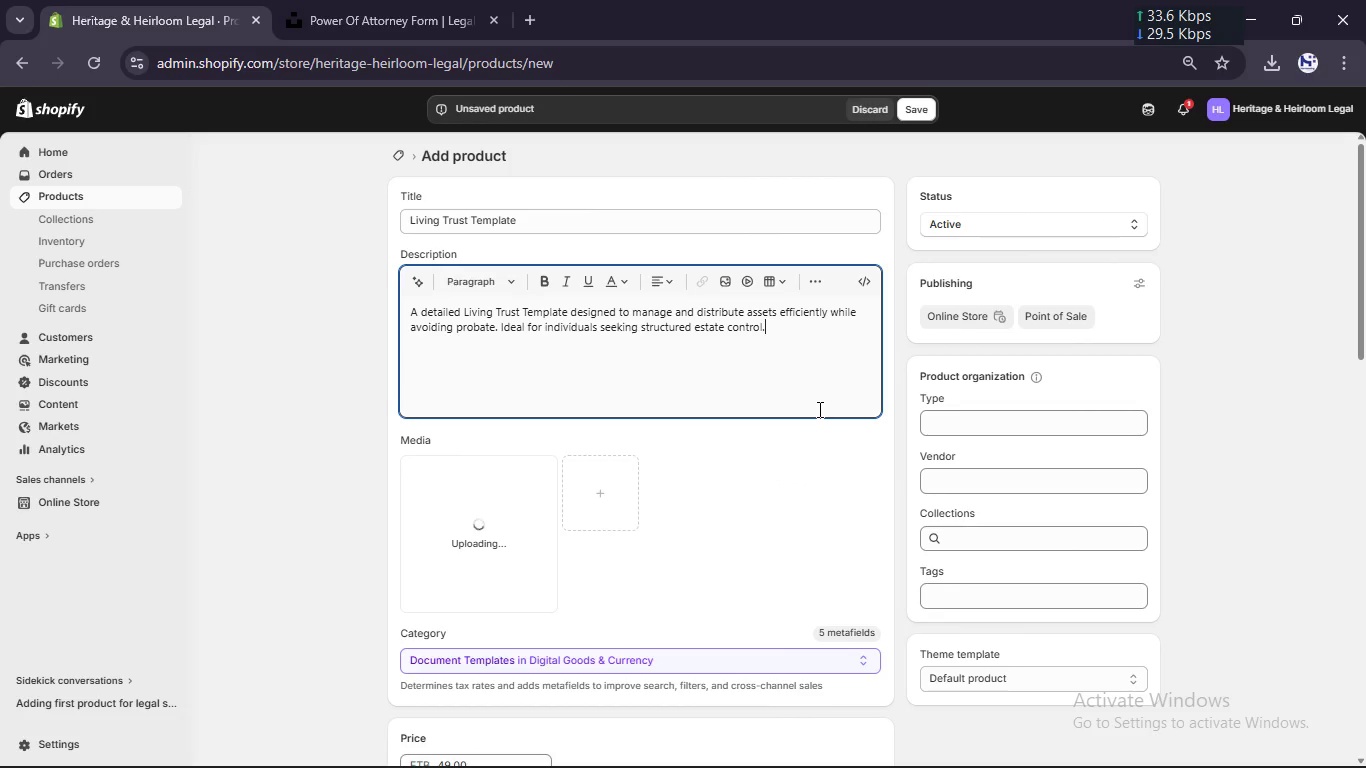 
right_click([818, 409])
 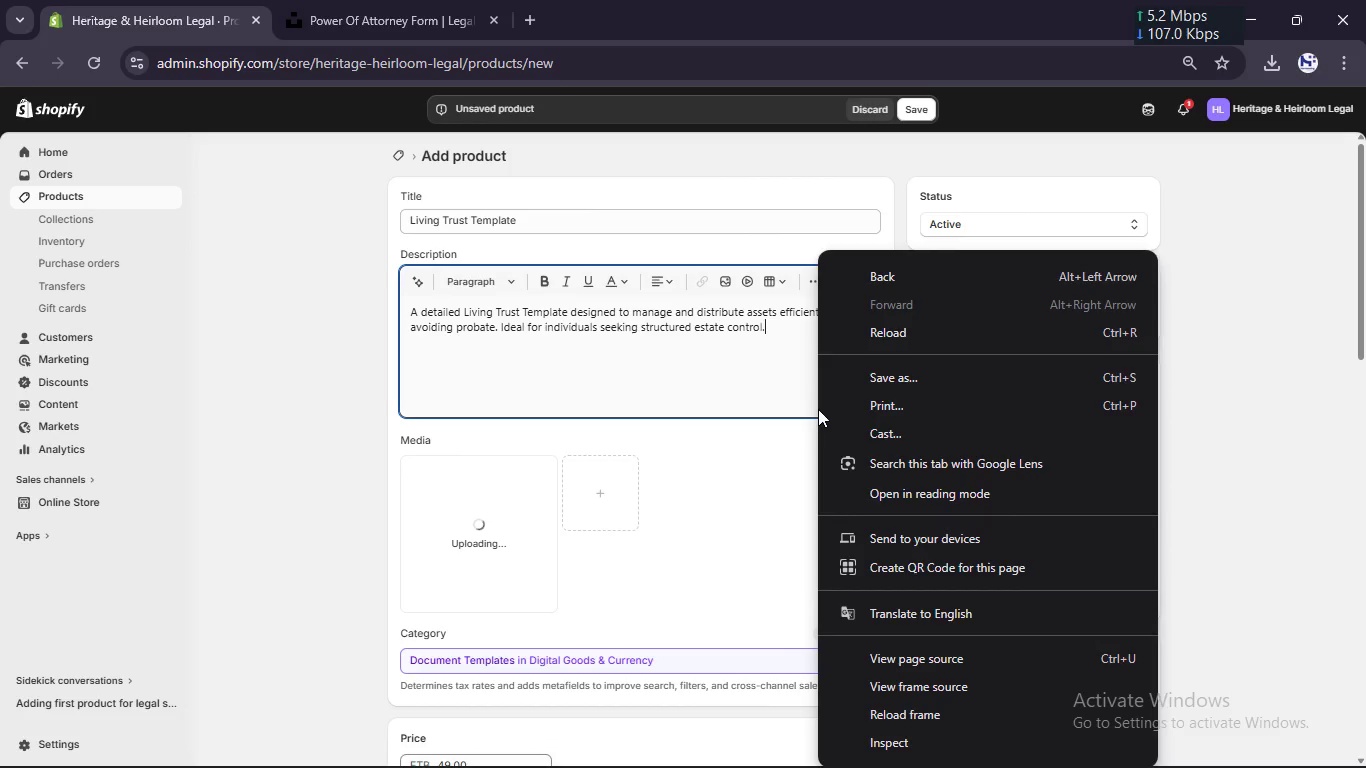 
left_click_drag(start_coordinate=[818, 409], to_coordinate=[751, 433])
 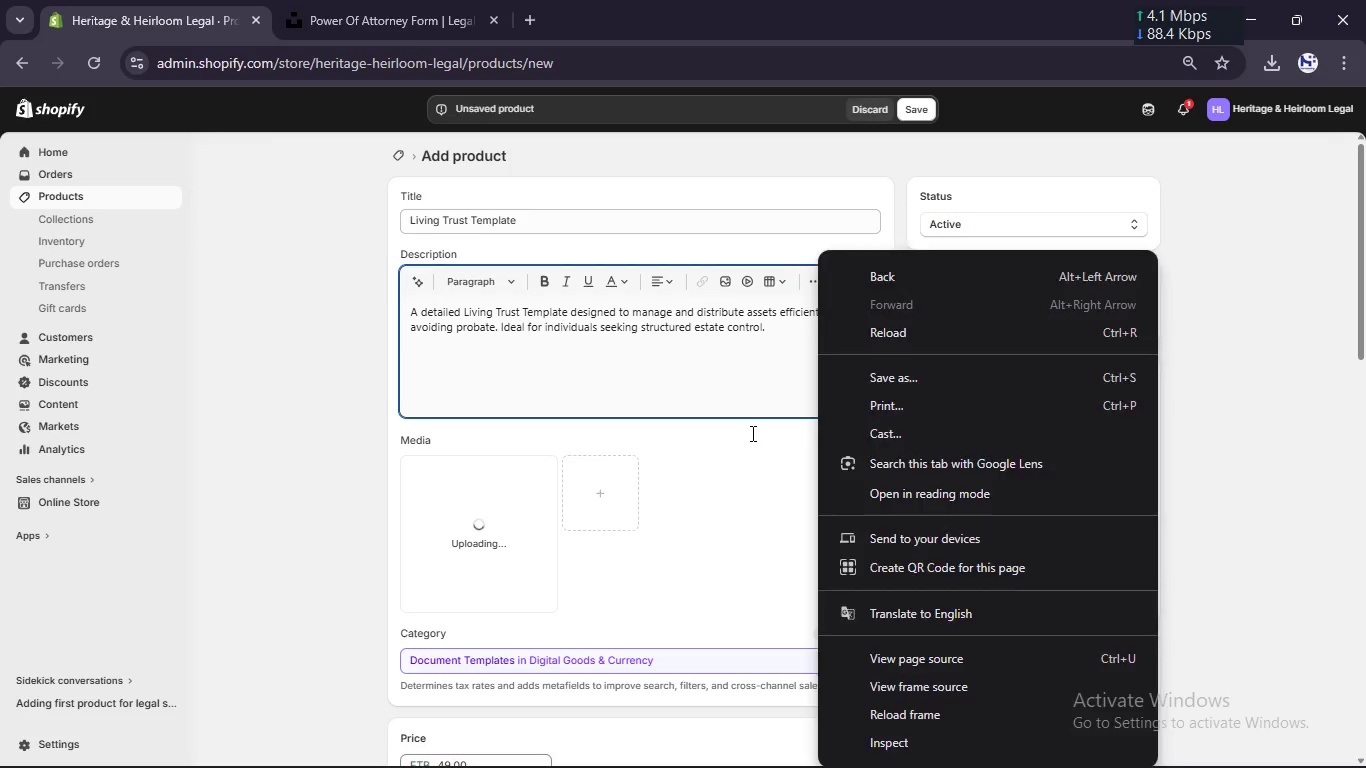 
double_click([751, 433])
 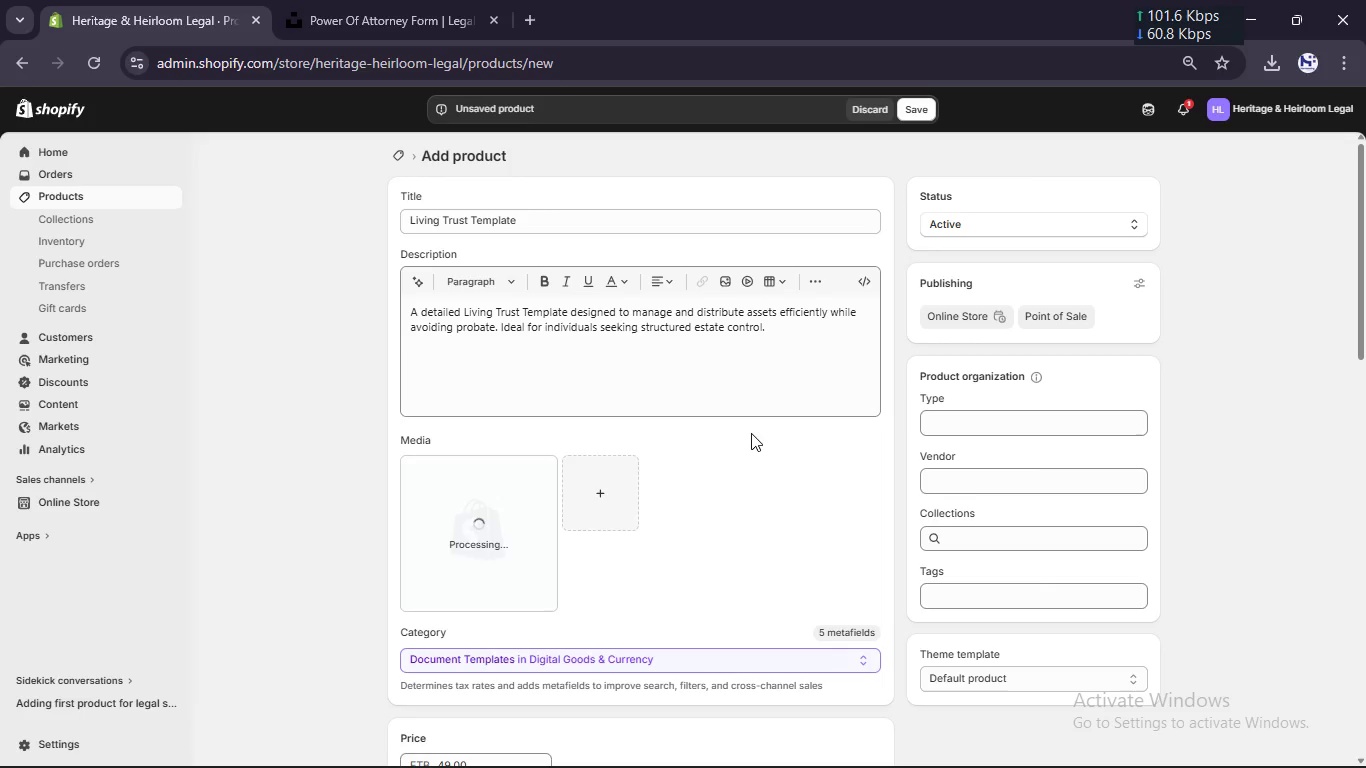 
scroll: coordinate [751, 433], scroll_direction: down, amount: 1.0
 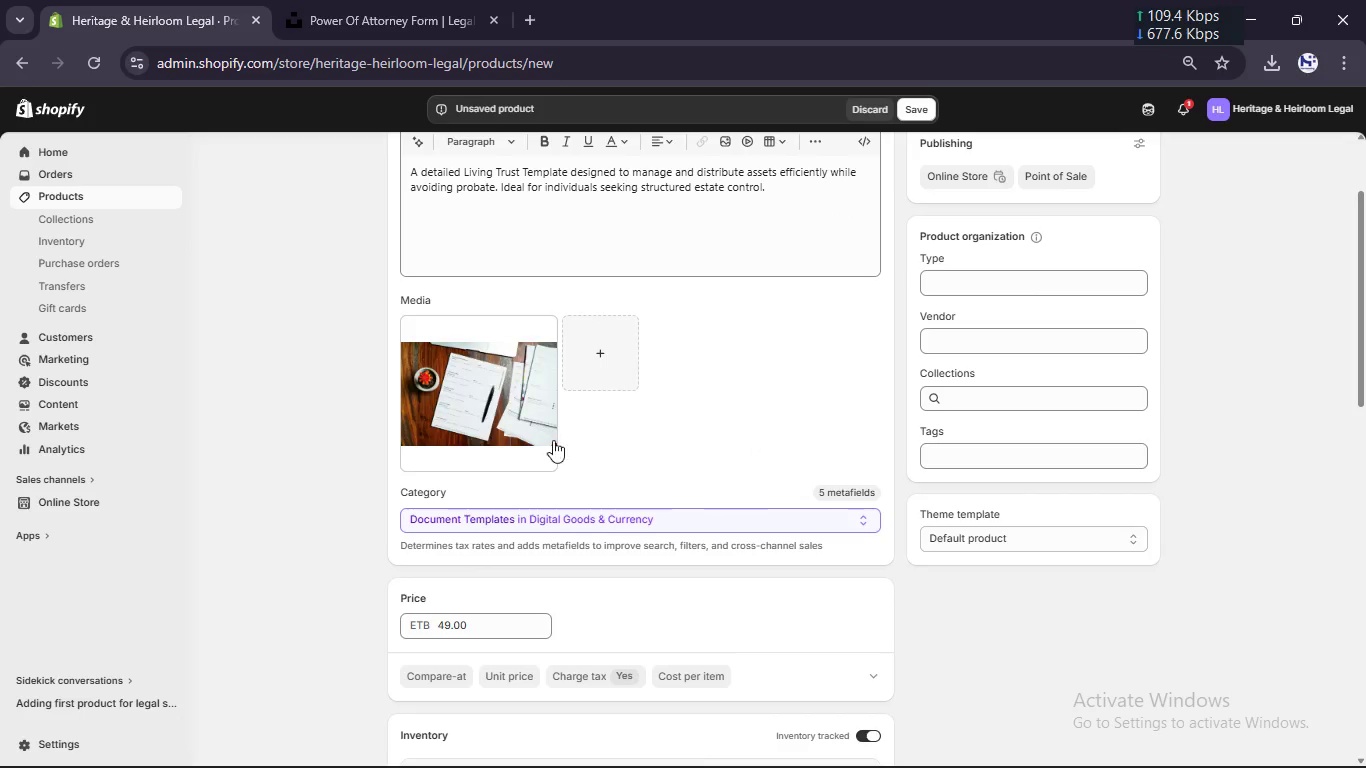 
left_click([544, 442])
 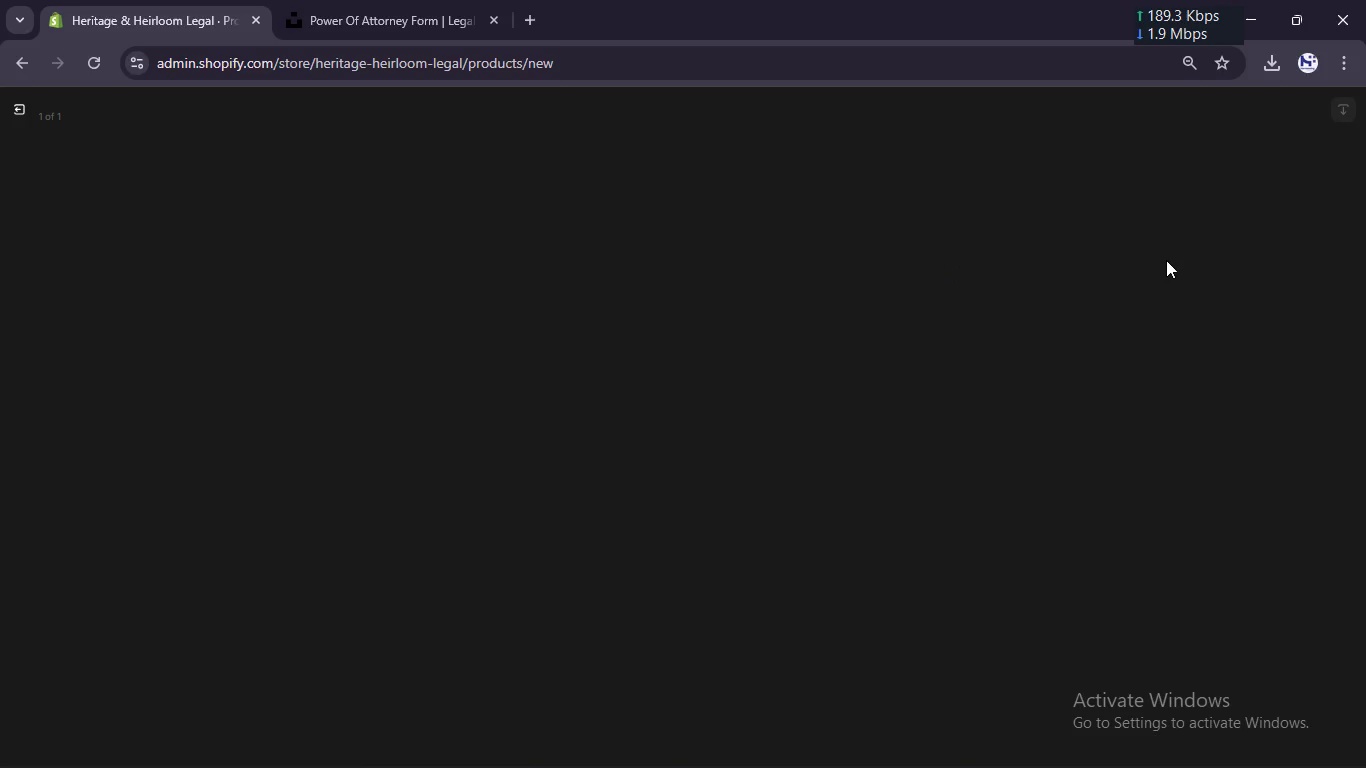 
wait(9.5)
 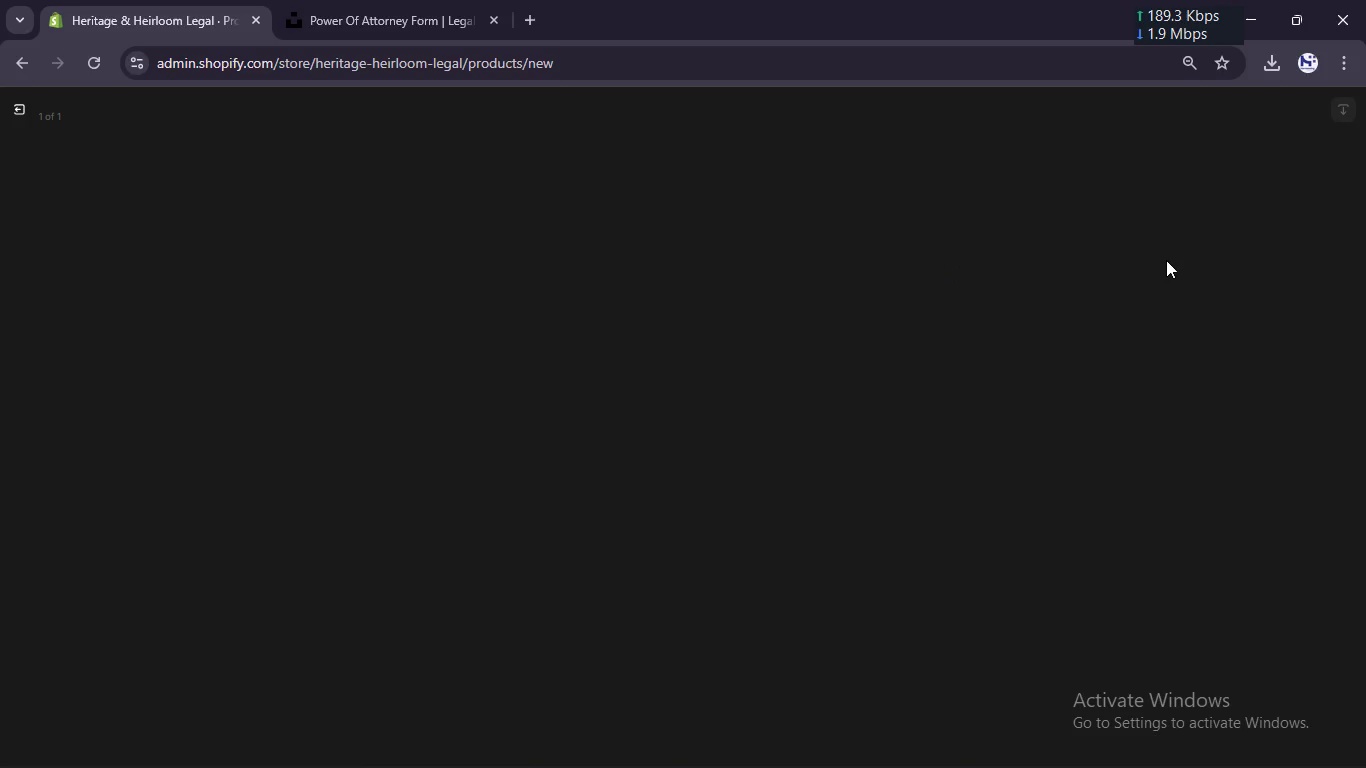 
left_click([1166, 296])
 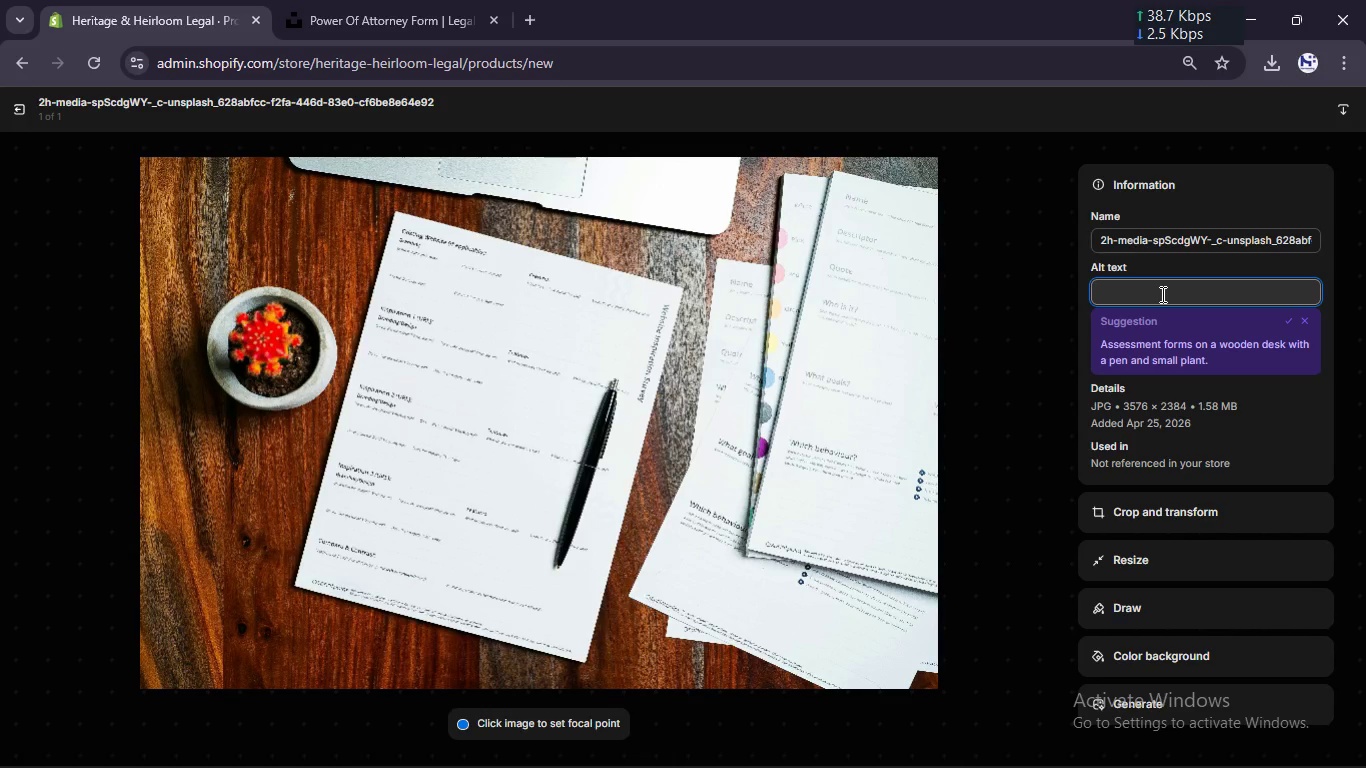 
left_click([1161, 294])
 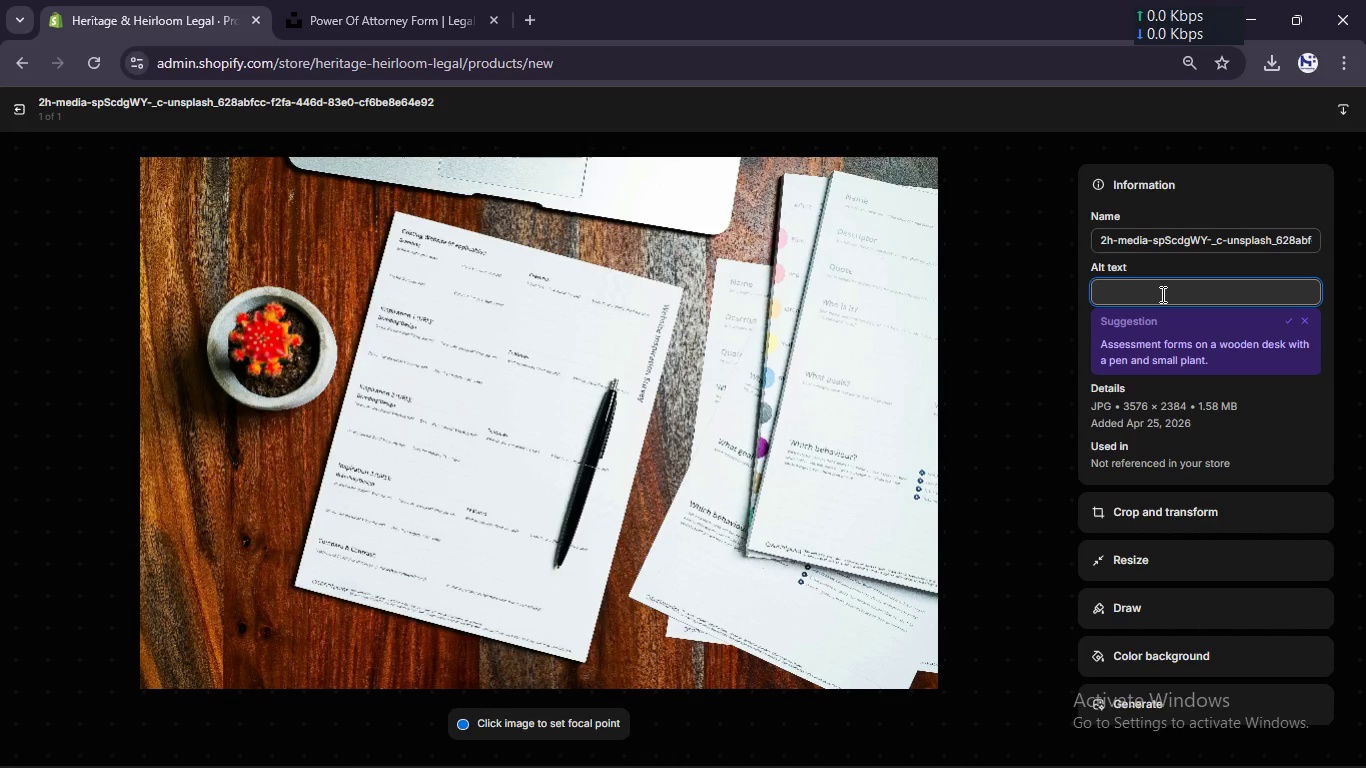 
scroll: coordinate [1161, 294], scroll_direction: down, amount: 2.0
 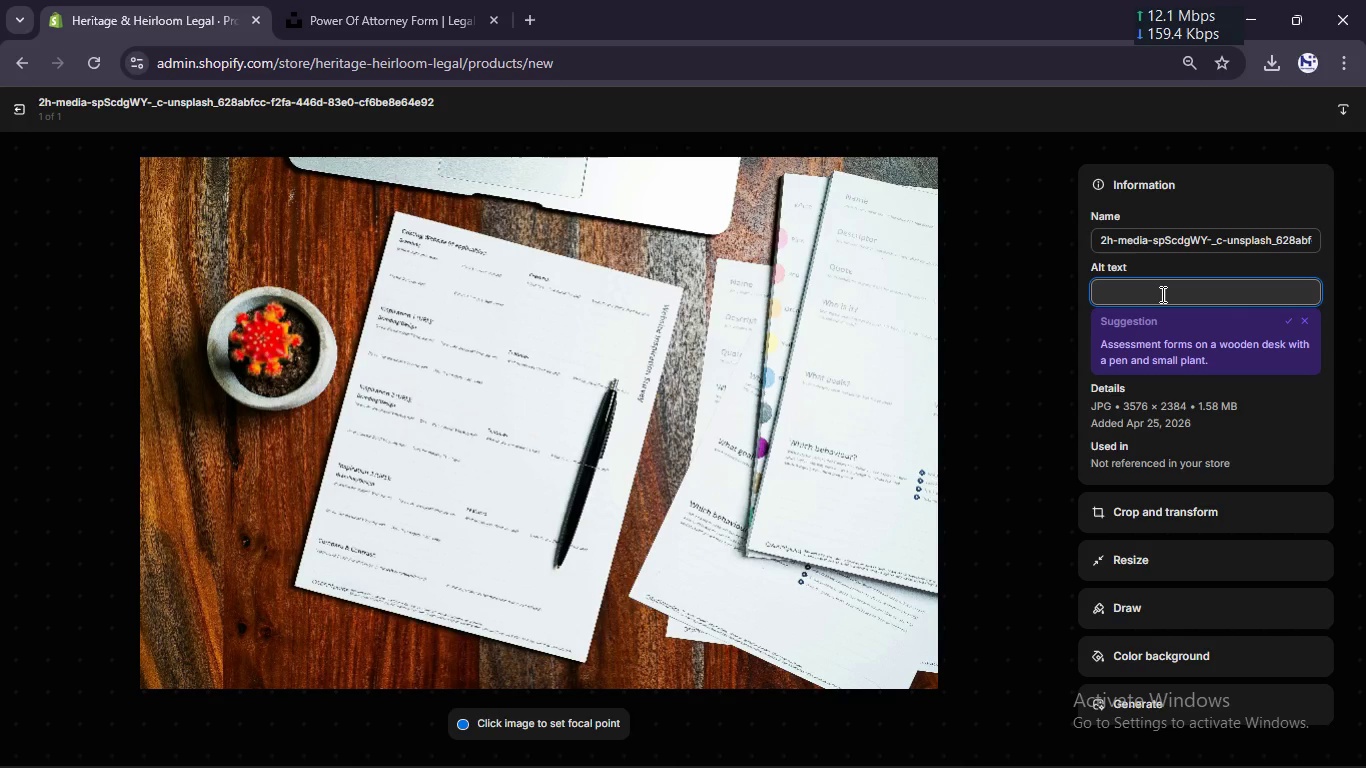 
type(L)
key(Backspace)
type(living trust estate planning template)
 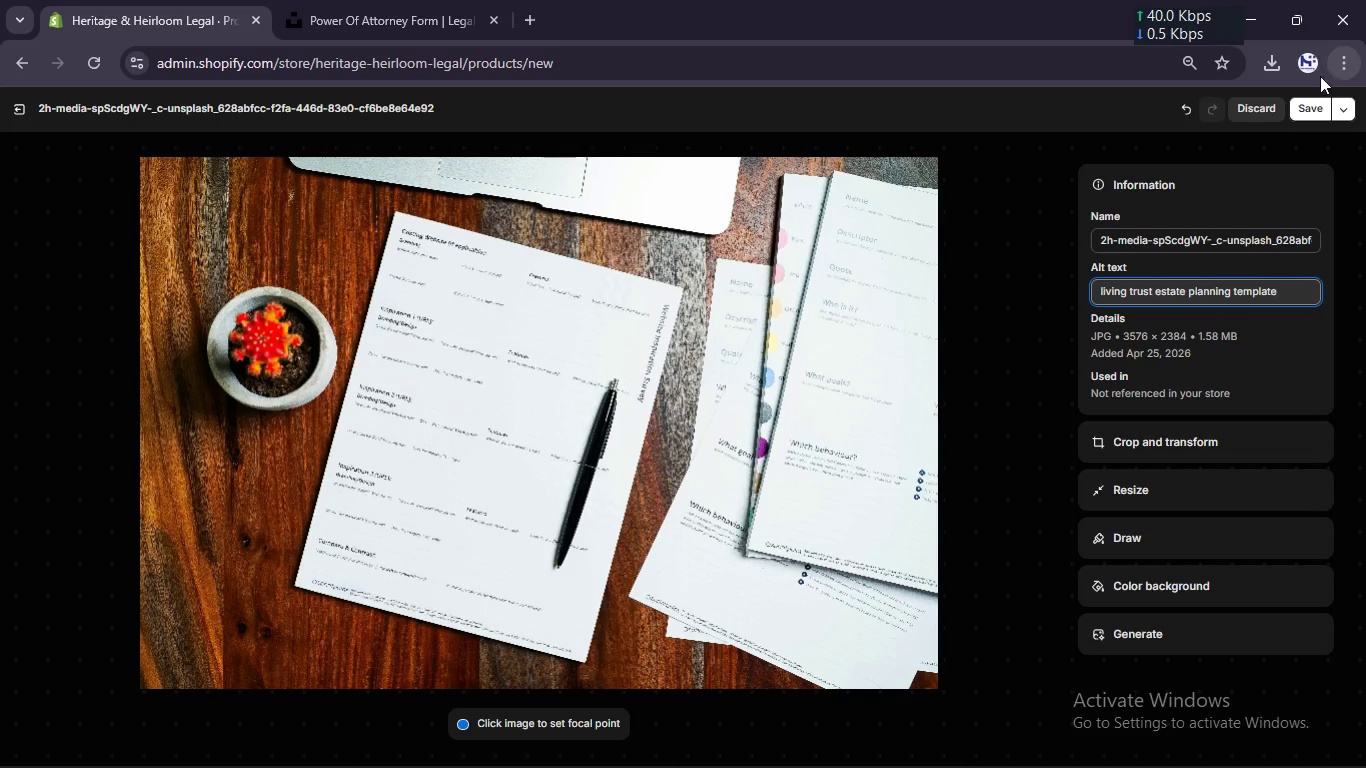 
left_click([1312, 107])
 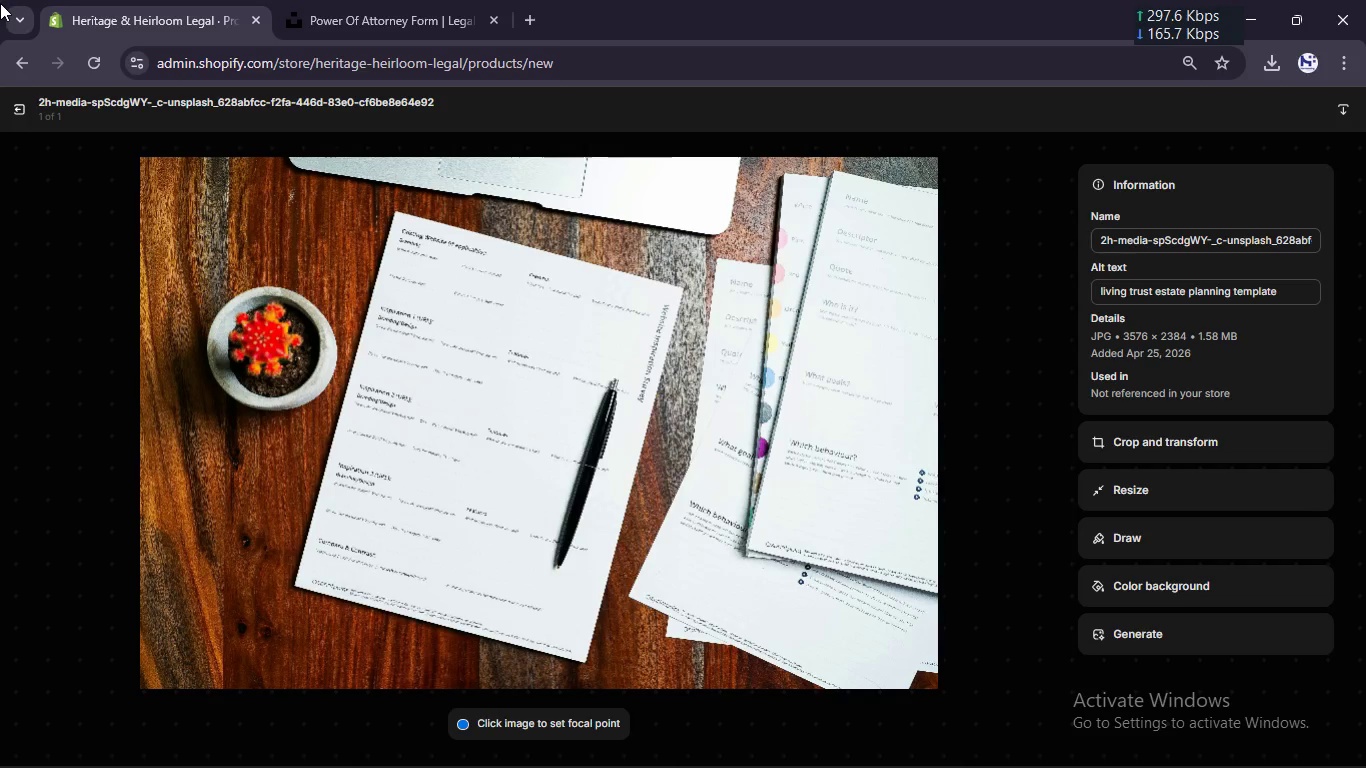 
left_click([16, 101])
 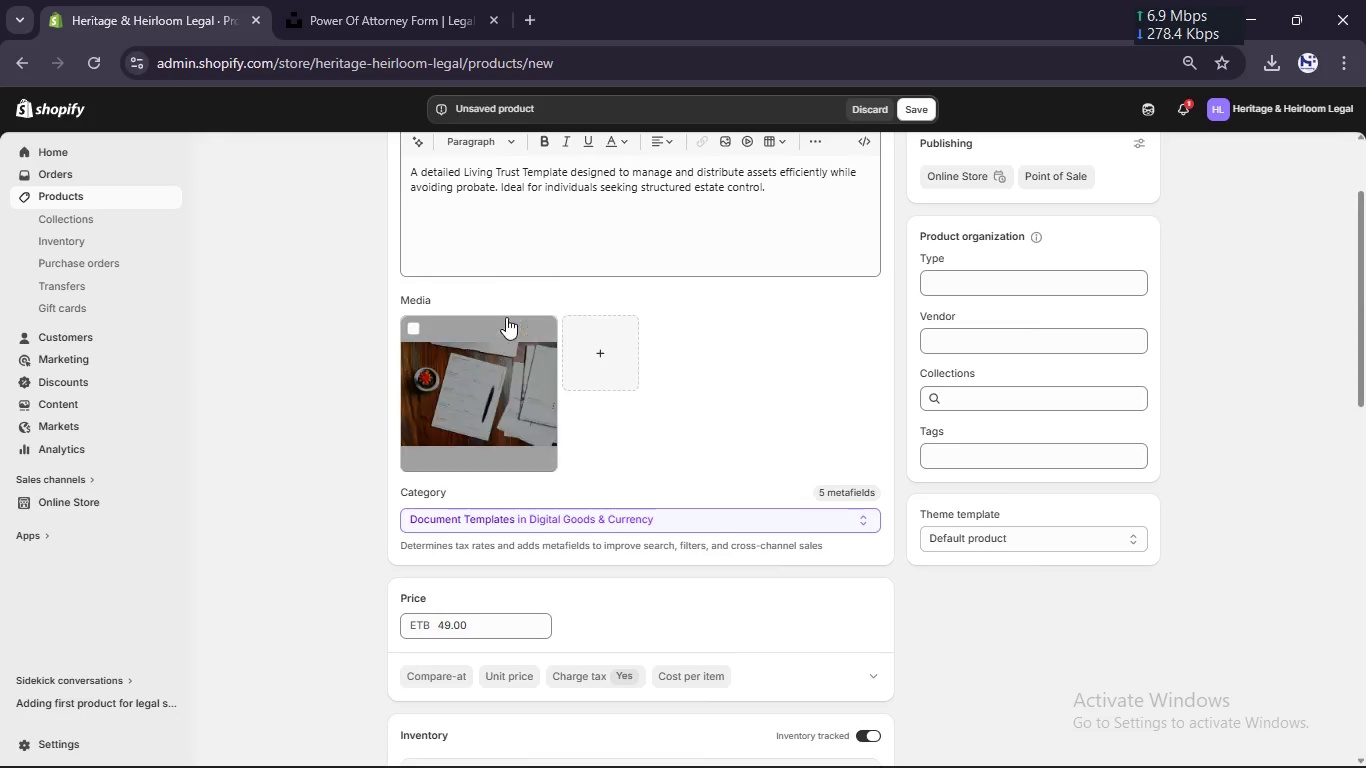 
scroll: coordinate [506, 317], scroll_direction: up, amount: 29.0
 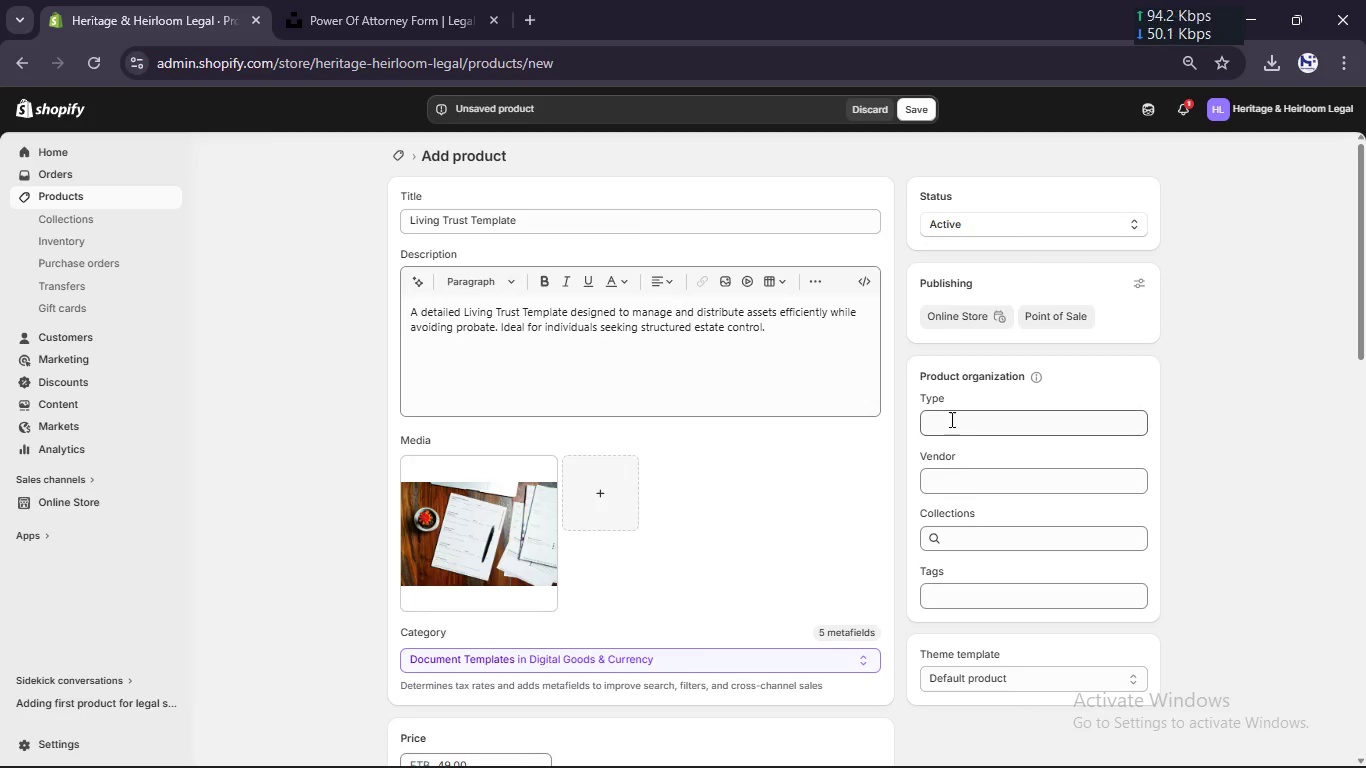 
left_click([954, 420])
 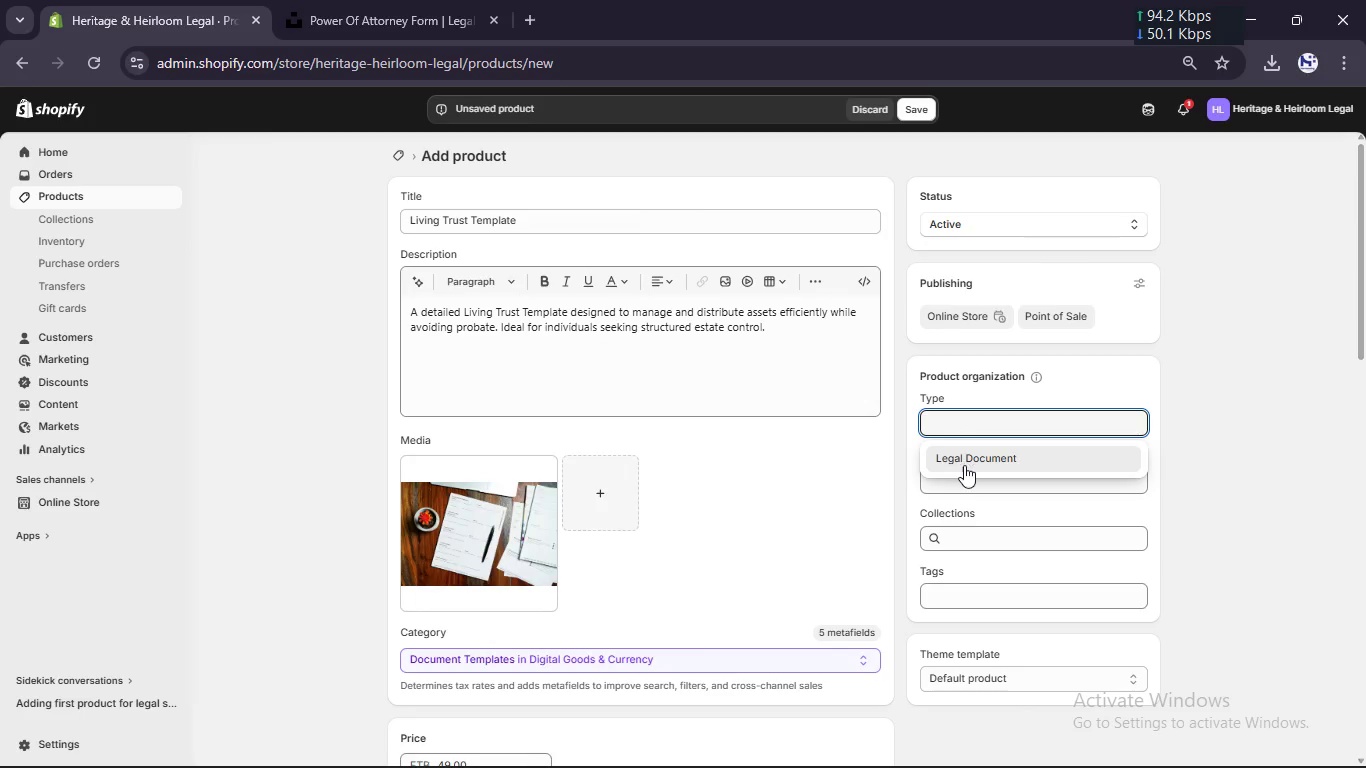 
left_click([964, 465])
 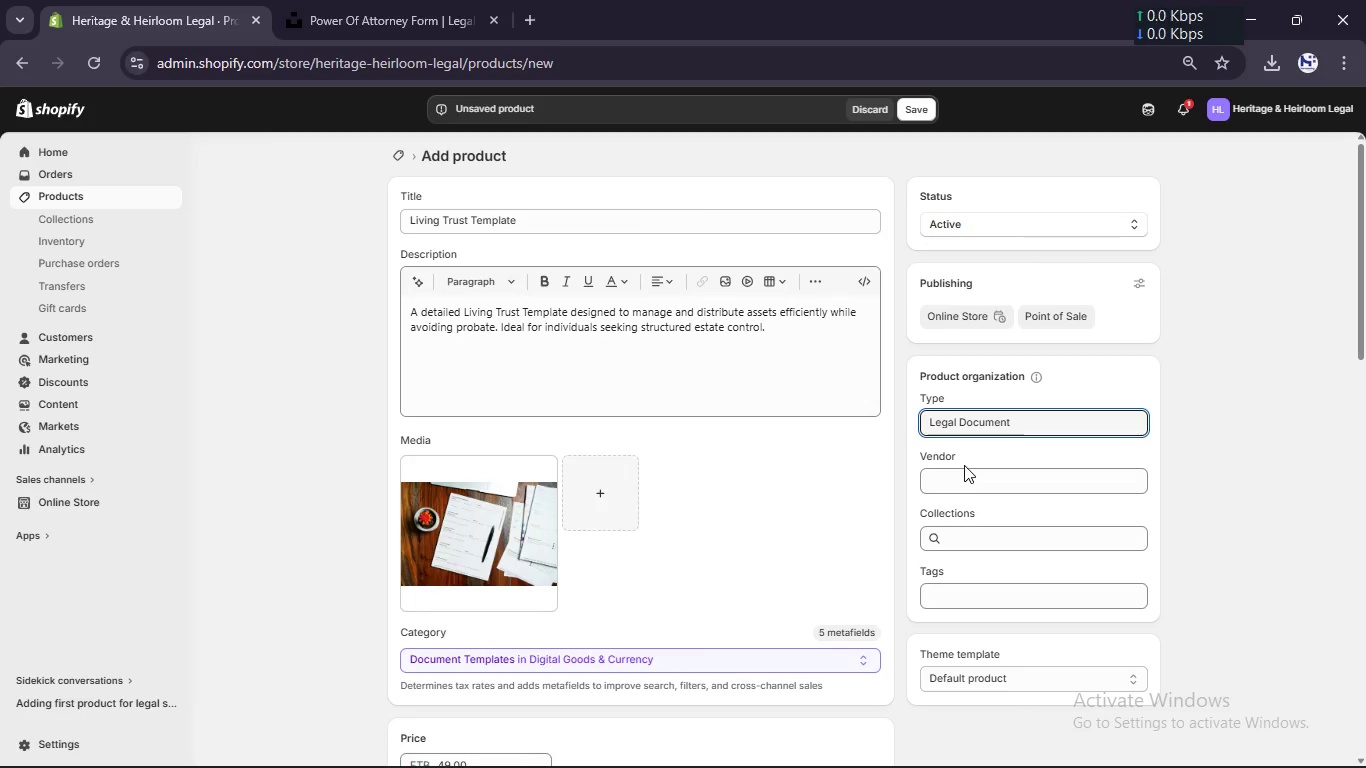 
wait(7.25)
 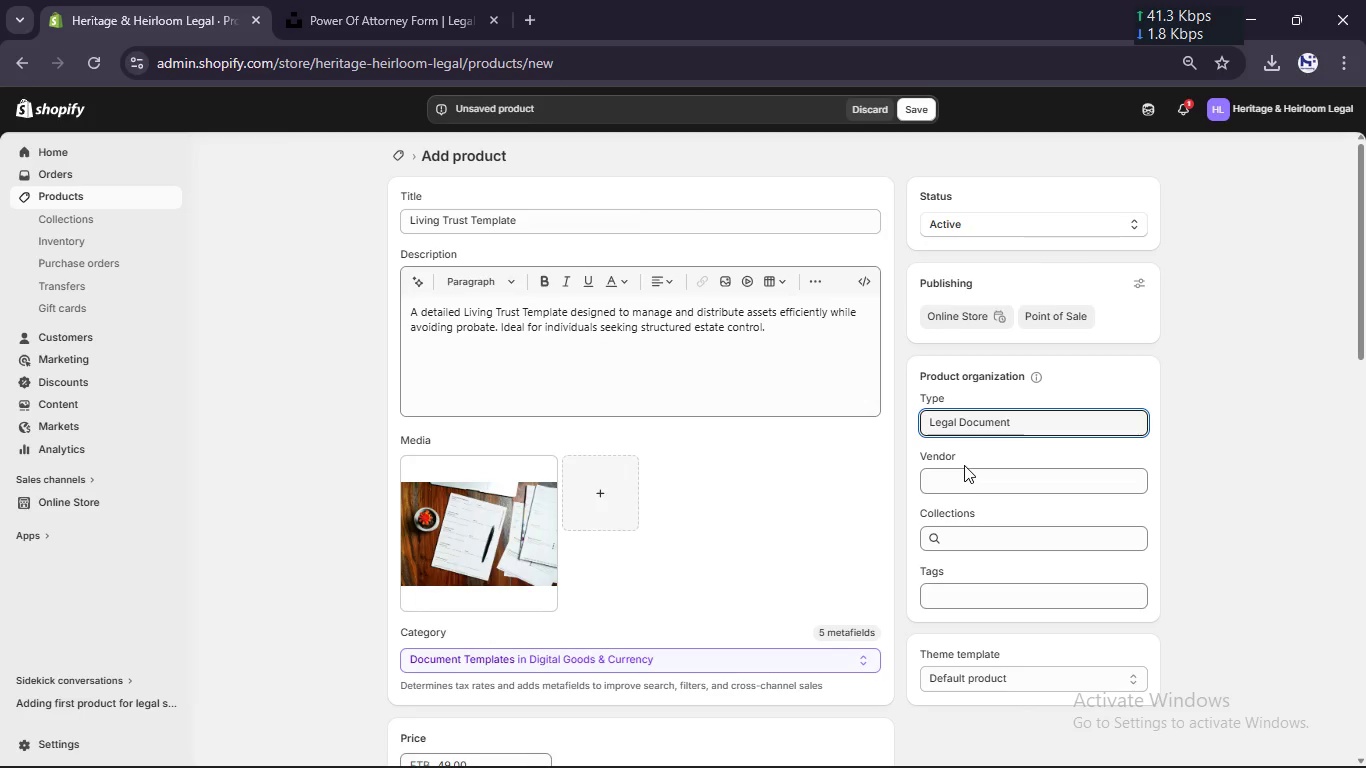 
left_click([959, 491])
 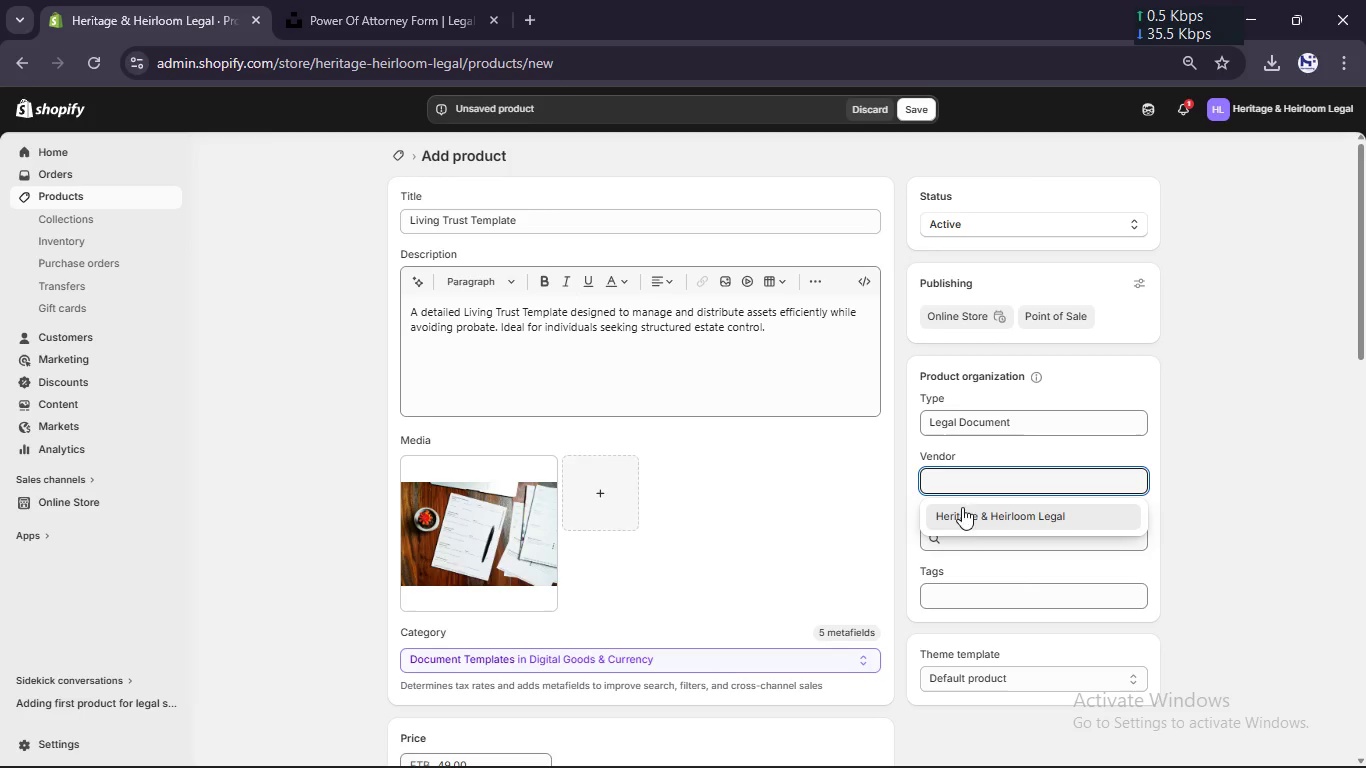 
left_click([963, 510])
 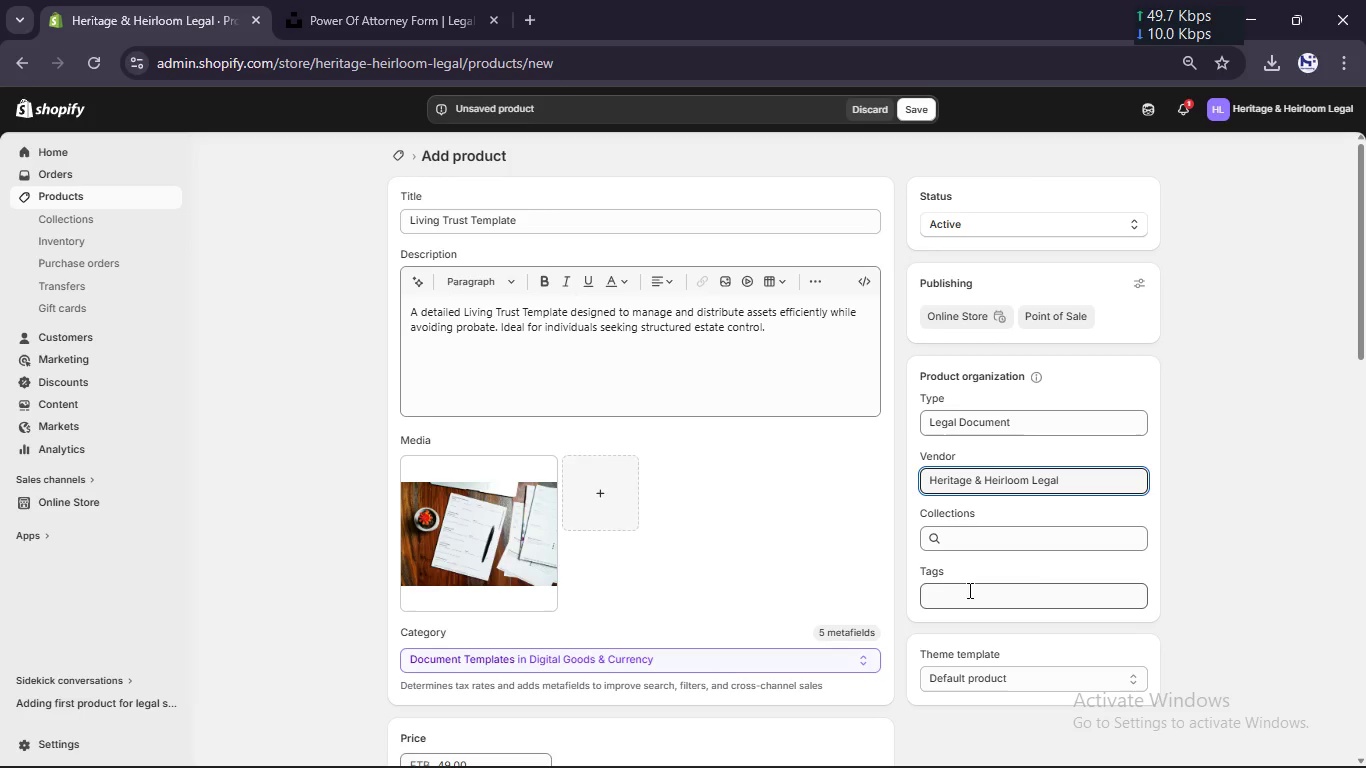 
left_click([969, 594])
 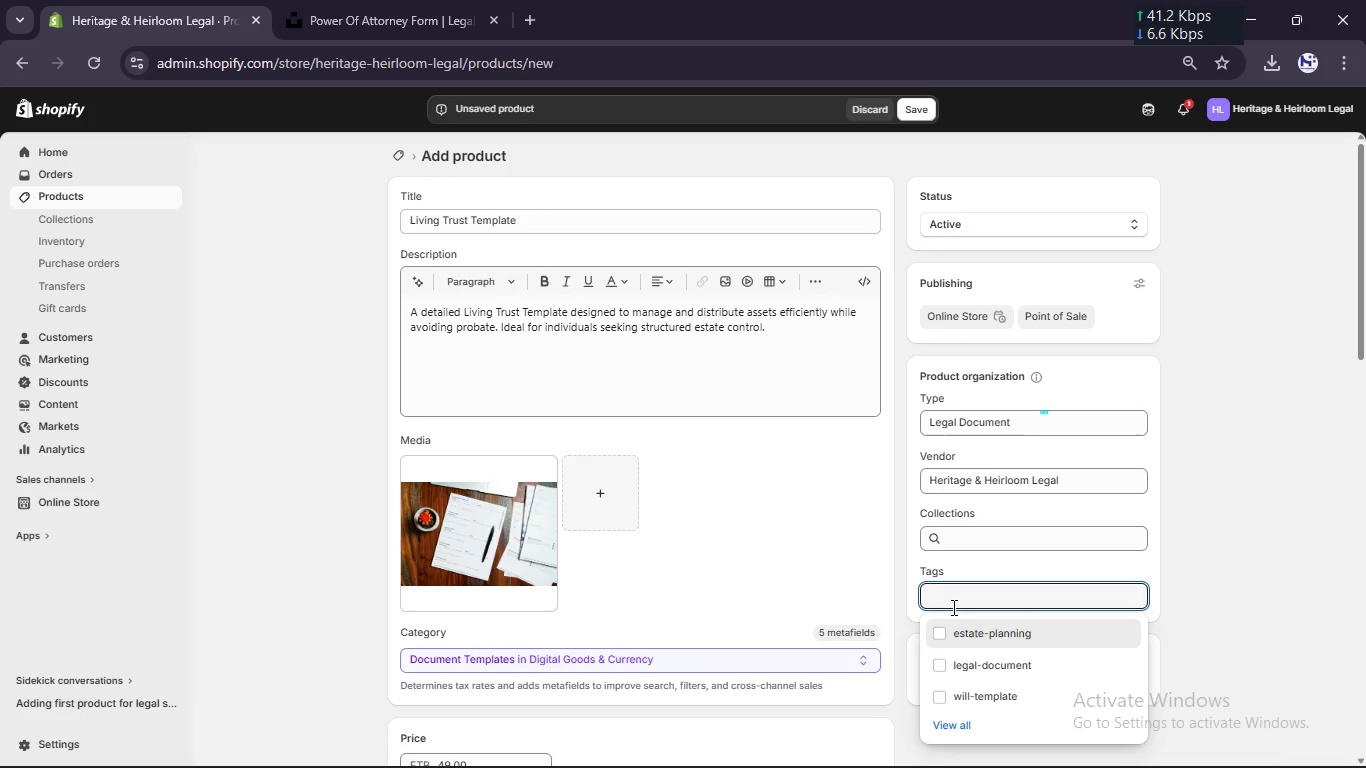 
left_click([941, 638])
 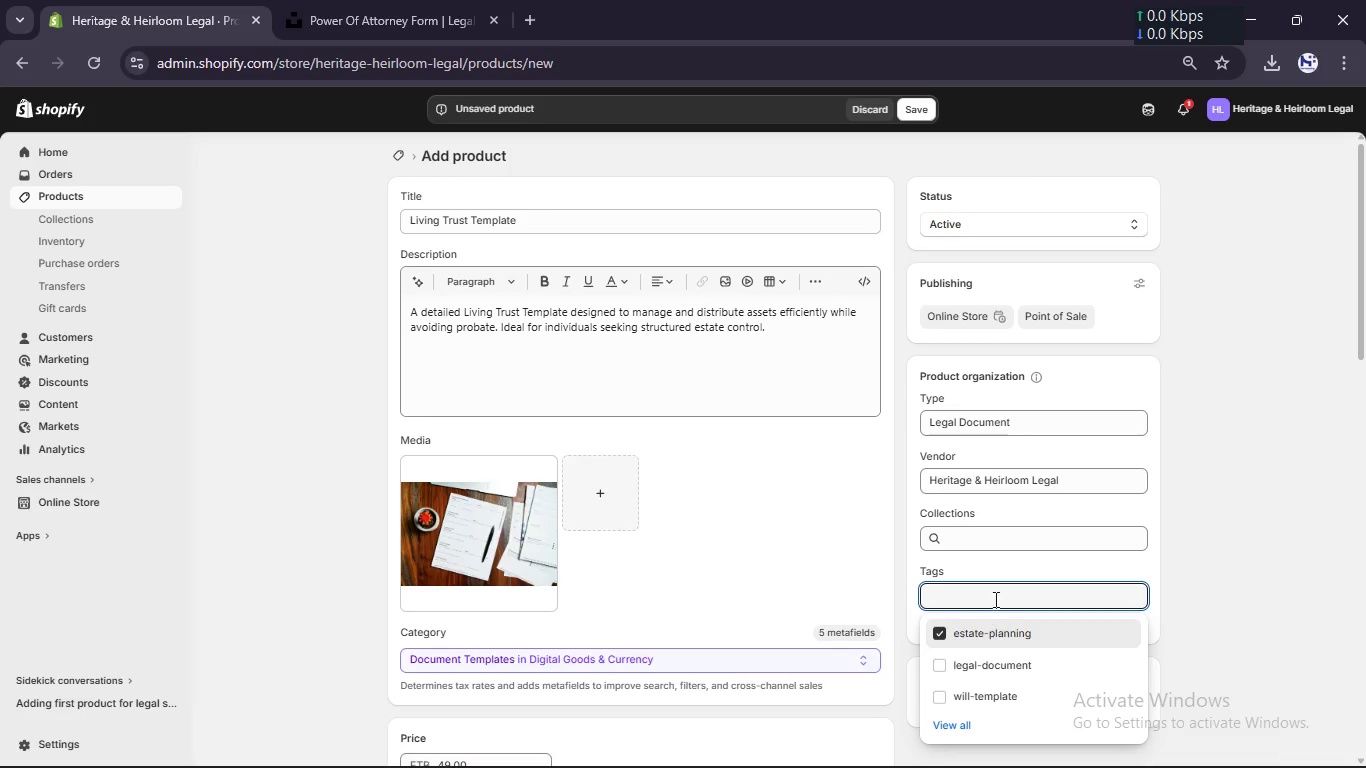 
left_click([1000, 591])
 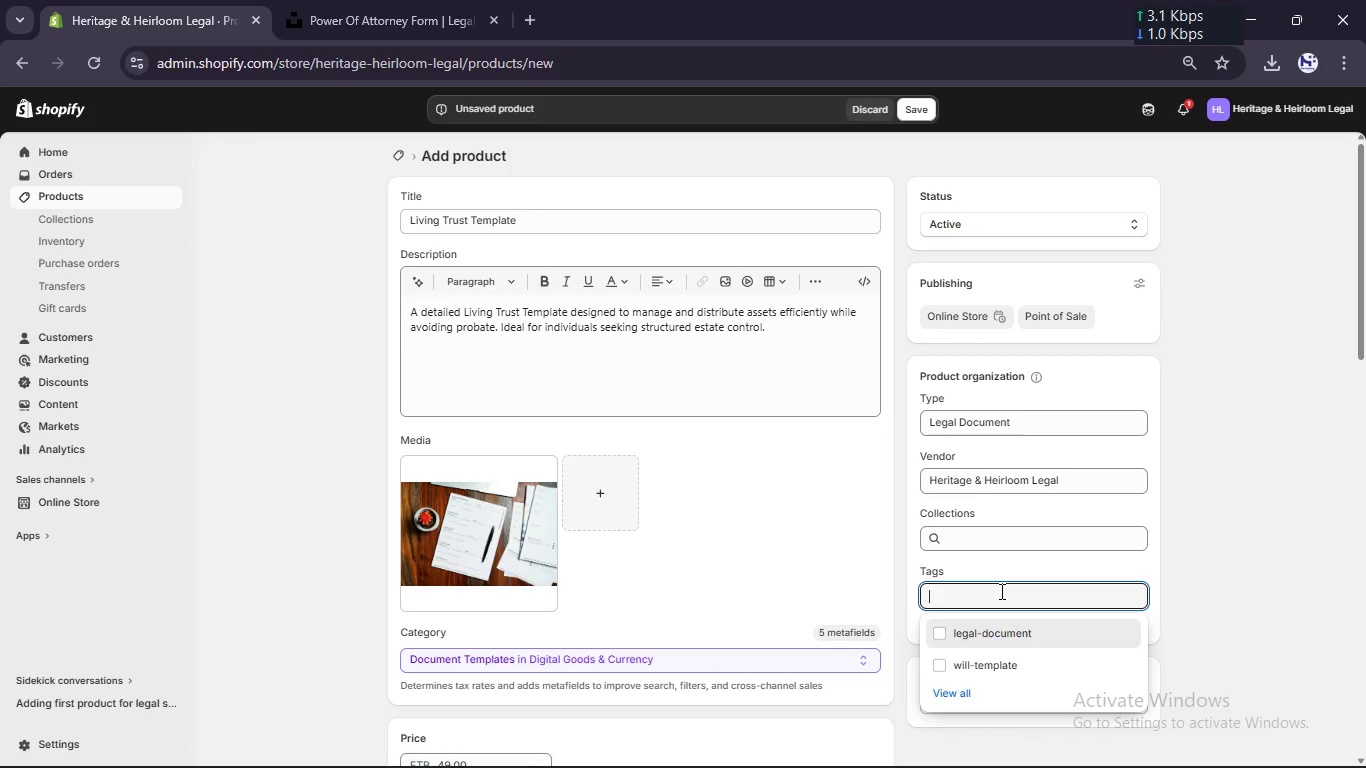 
type(living-r)
key(Backspace)
type(trust)
 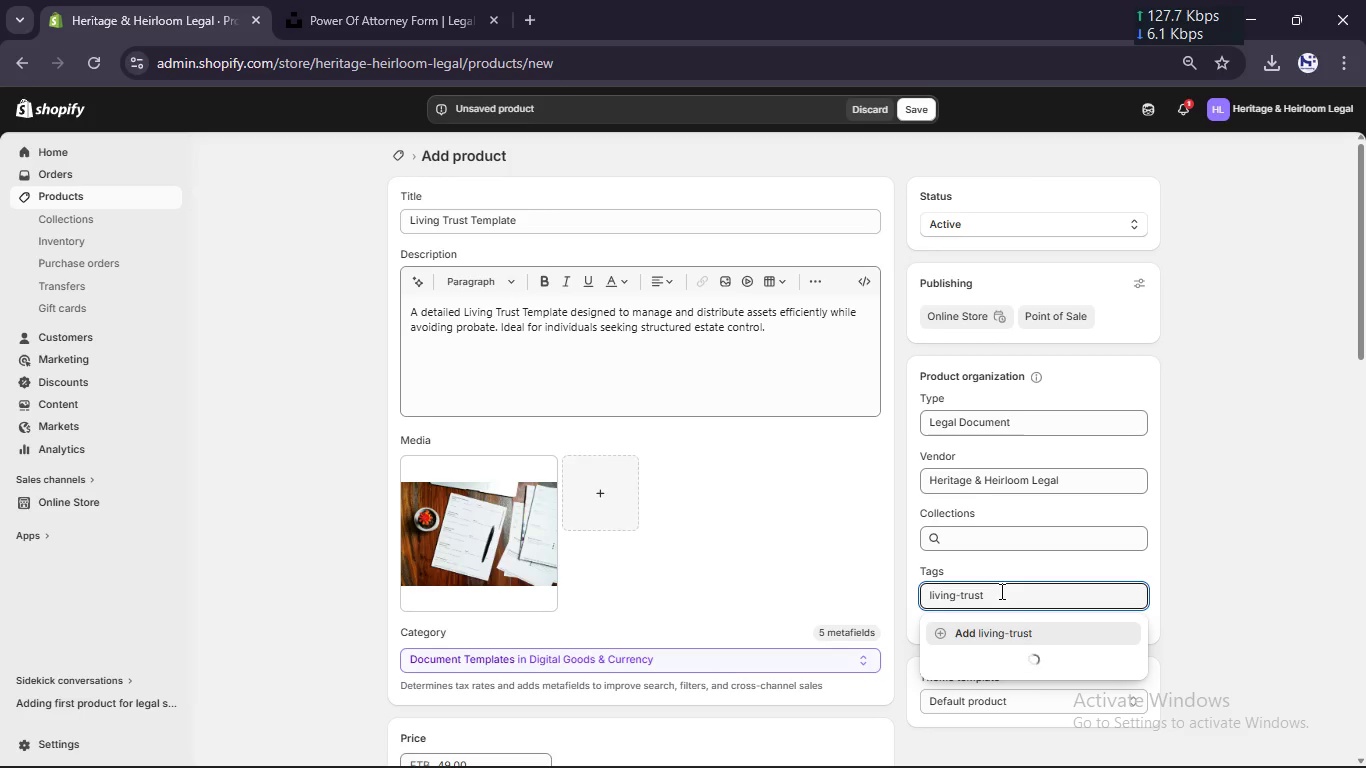 
key(Enter)
 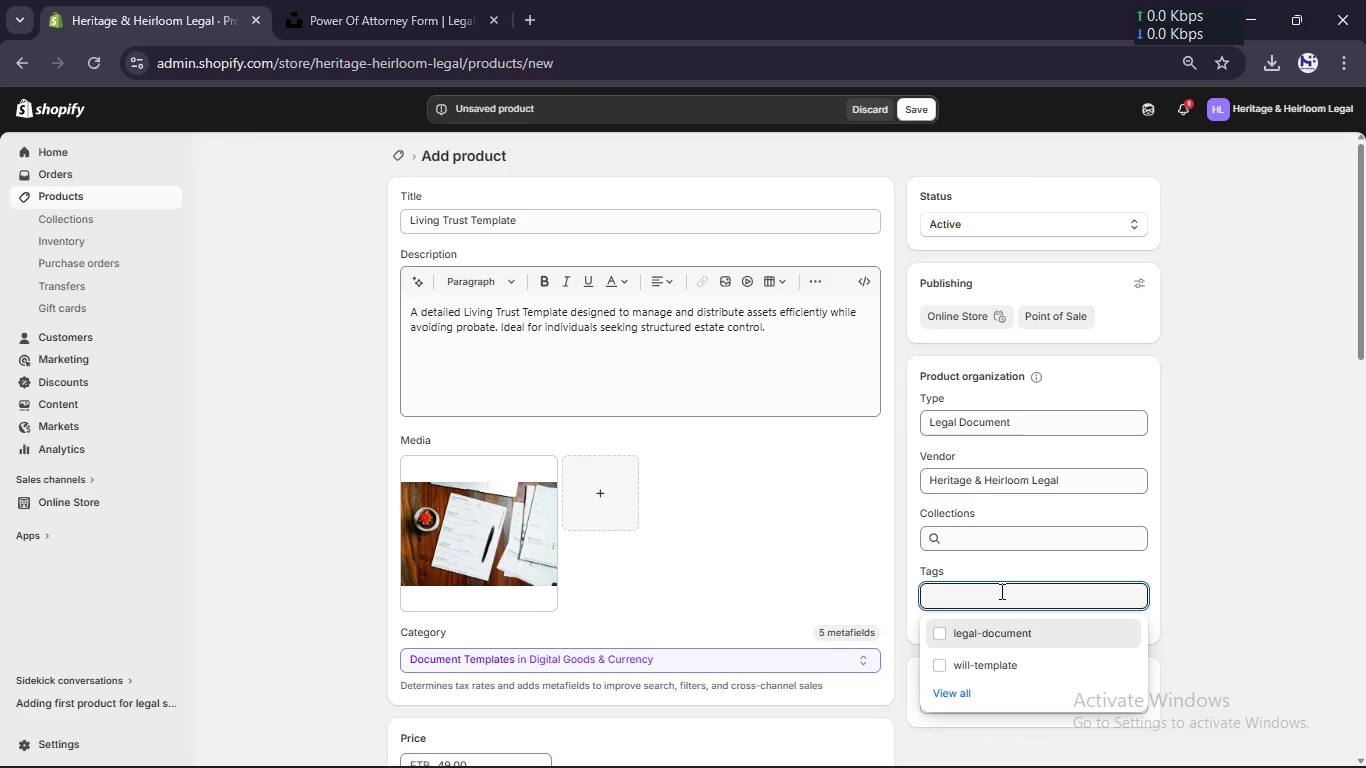 
wait(5.62)
 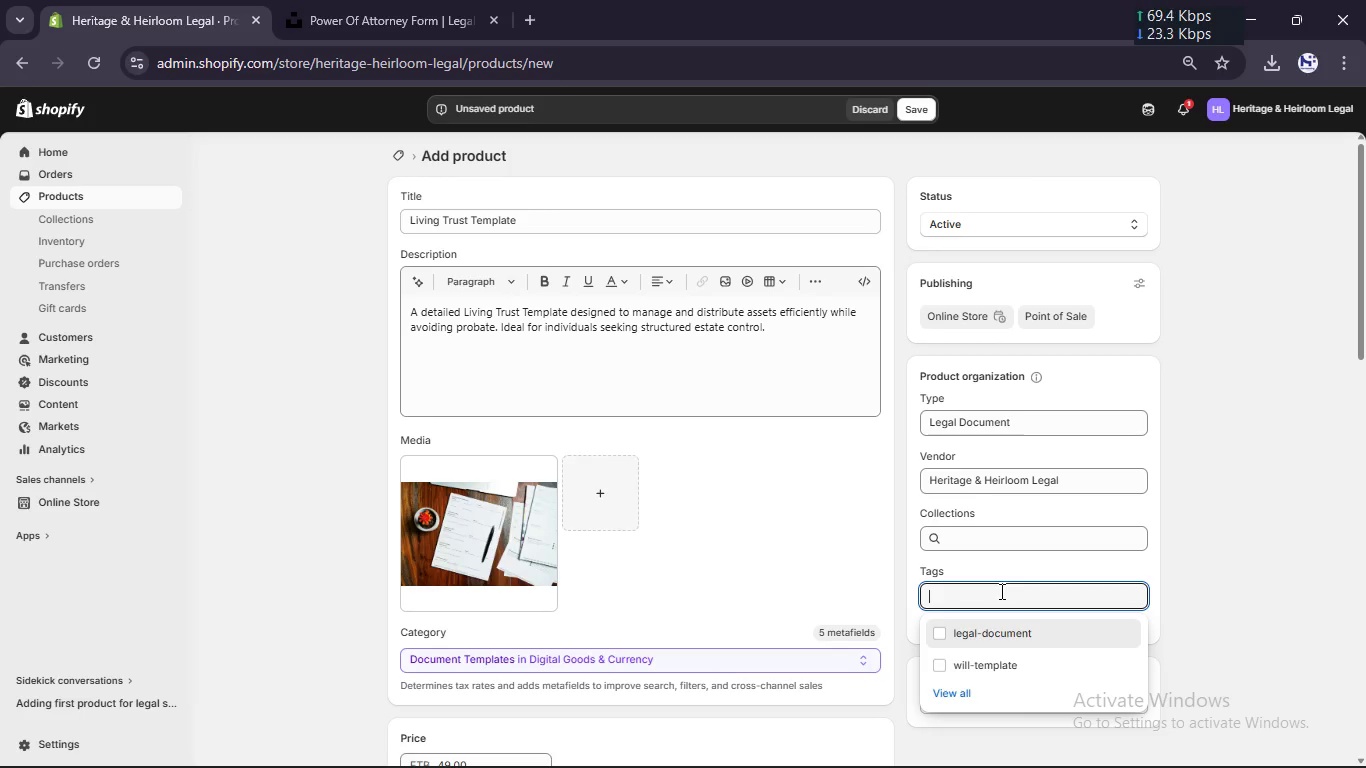 
left_click([1000, 591])
 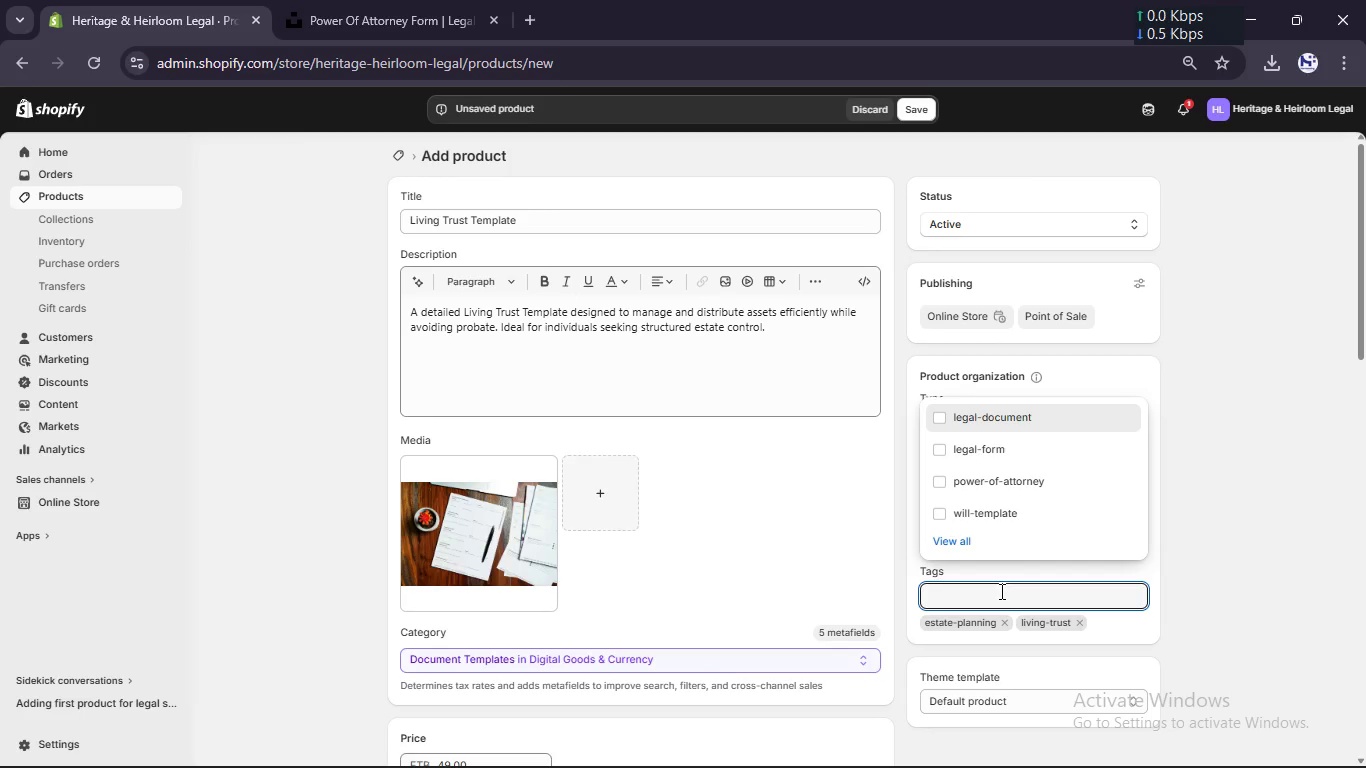 
type(legal-template)
 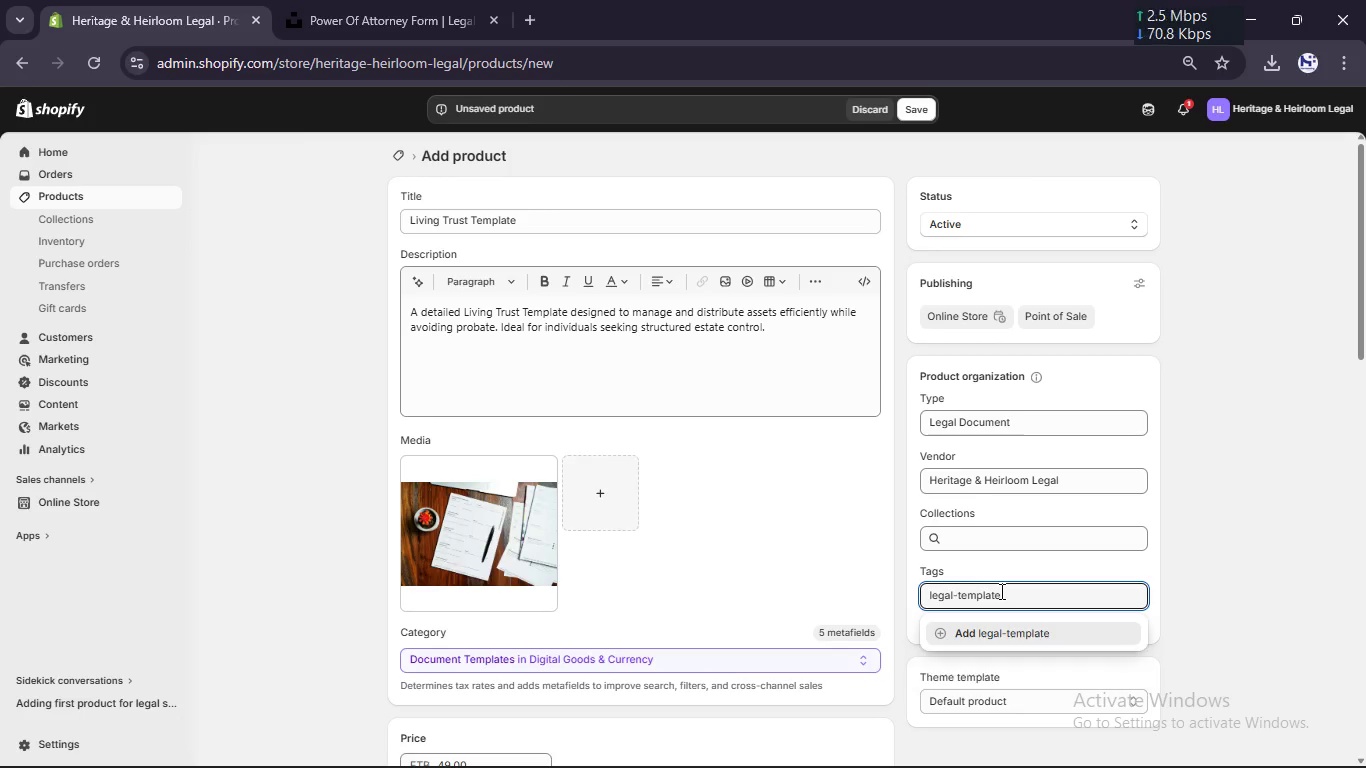 
key(Enter)
 